 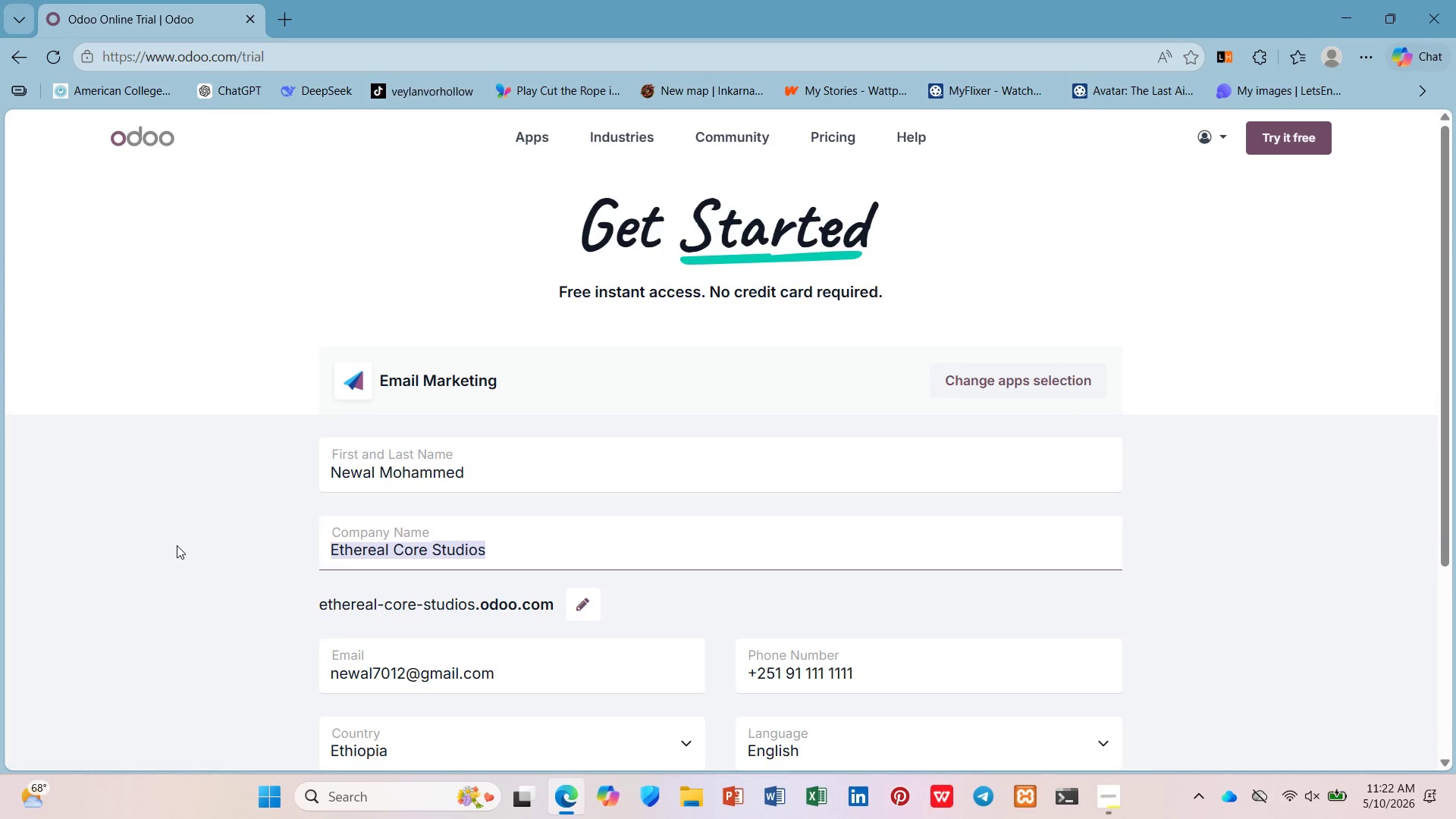 
key(Control+V)
 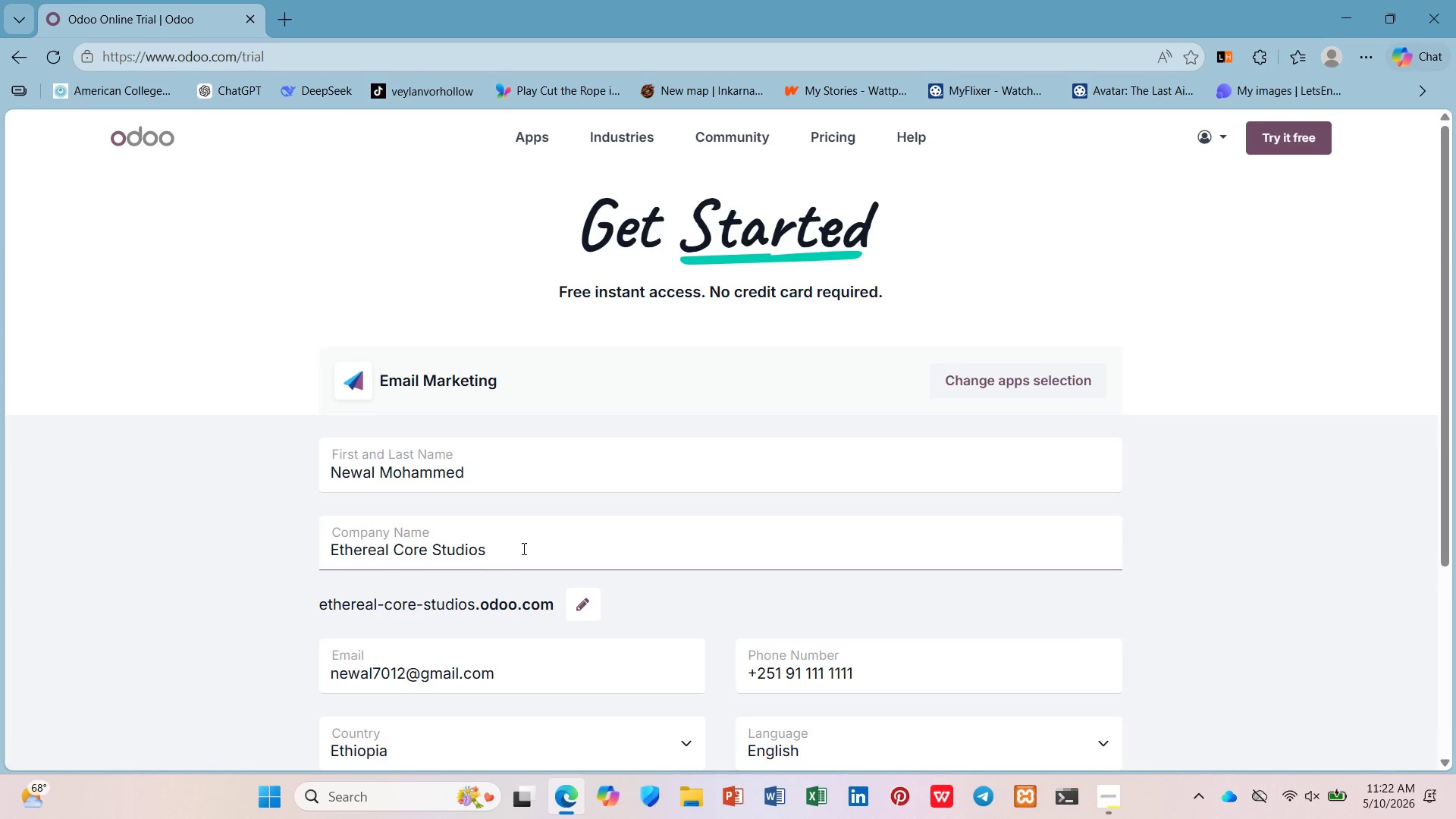 
scroll: coordinate [695, 717], scroll_direction: down, amount: 8.0
 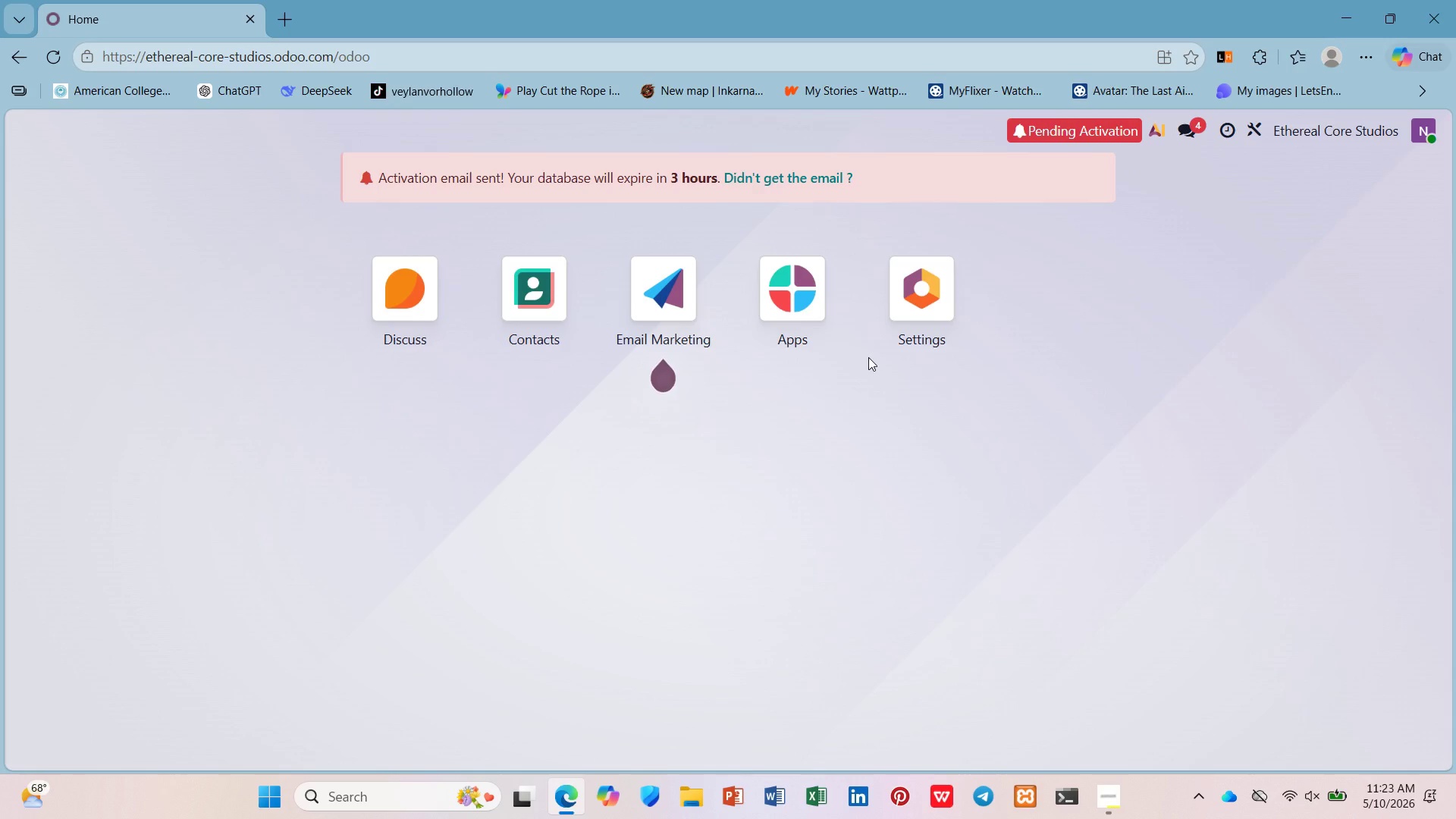 
wait(41.25)
 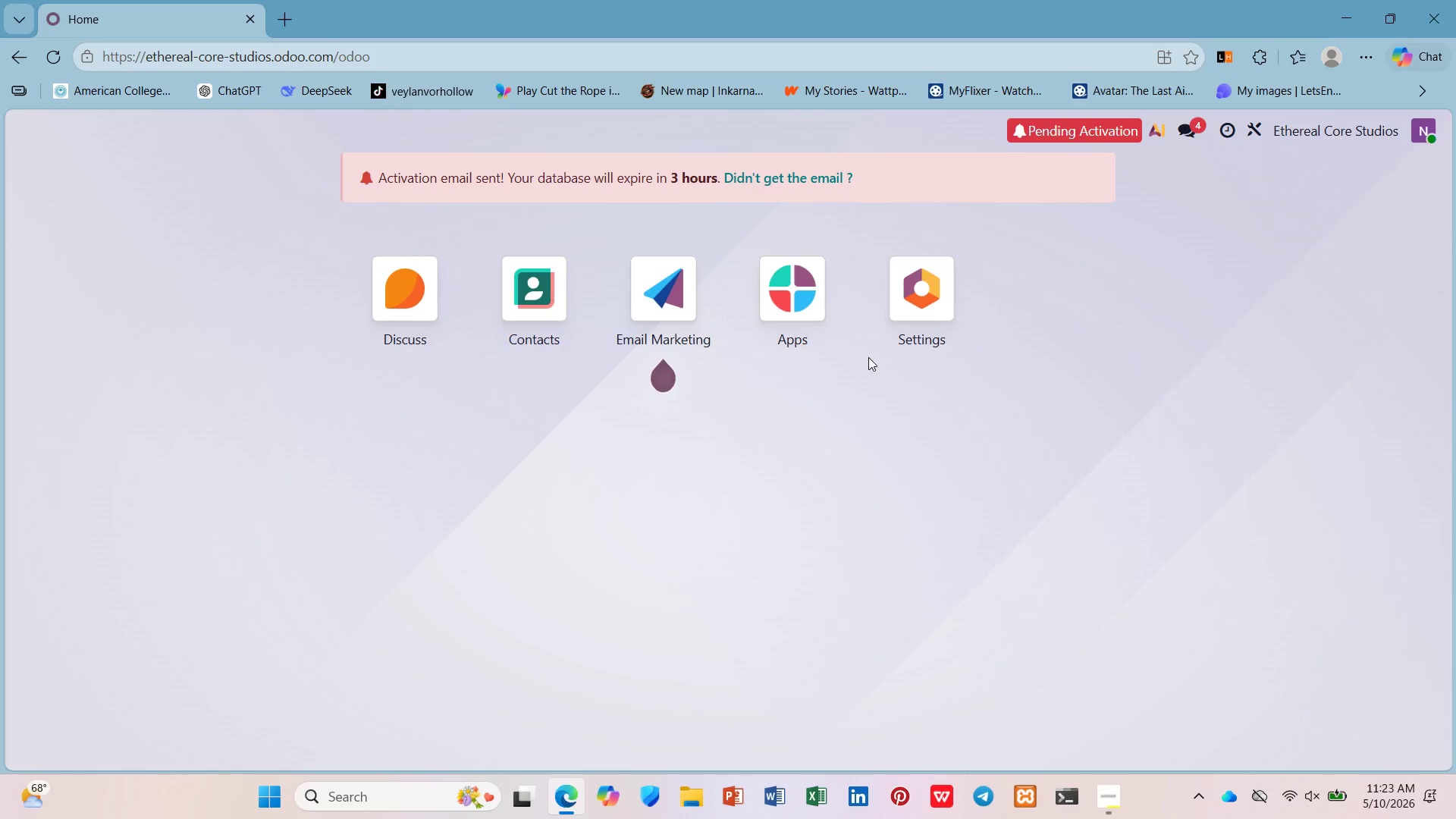 
left_click([892, 298])
 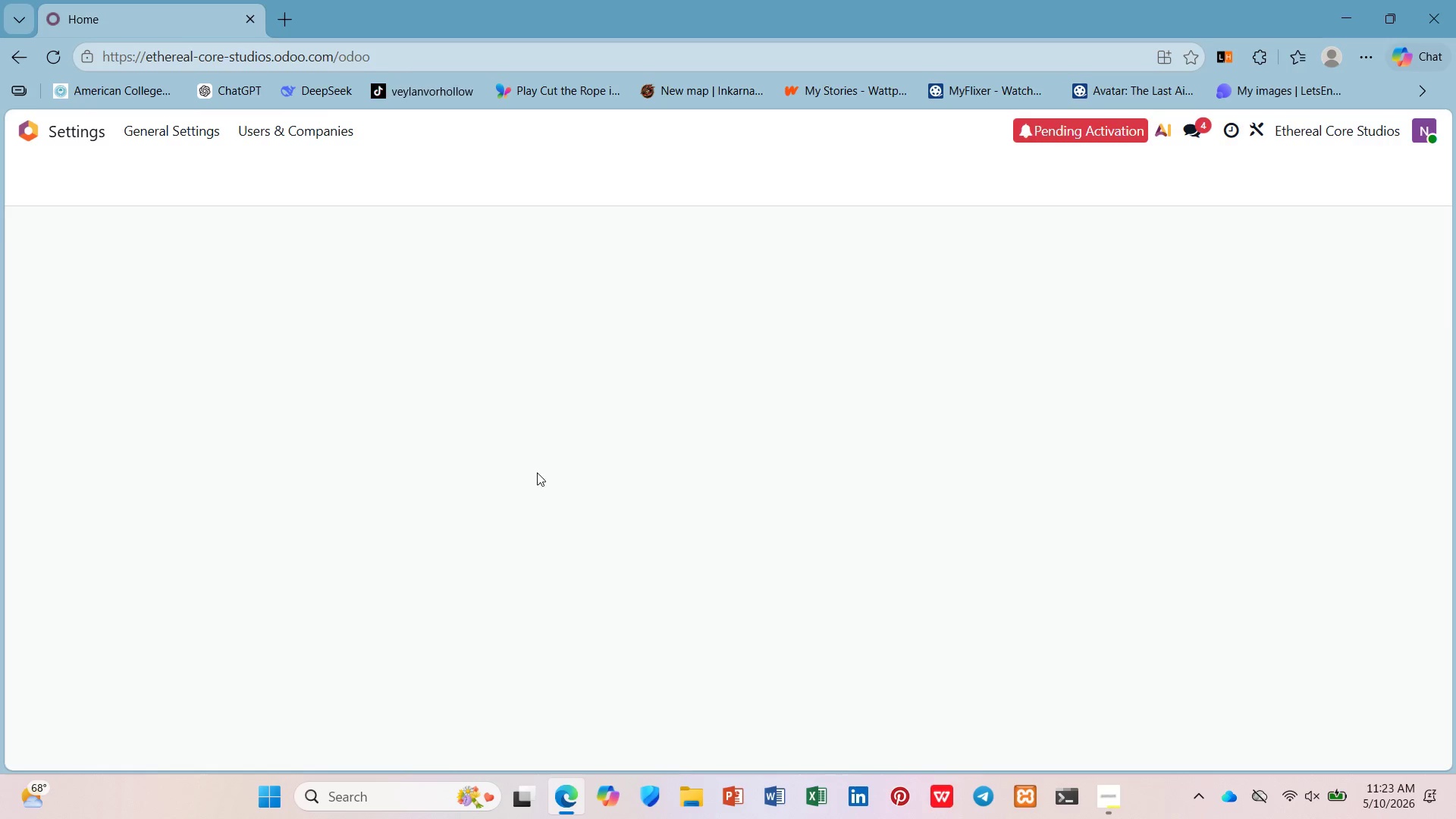 
scroll: coordinate [529, 484], scroll_direction: down, amount: 27.0
 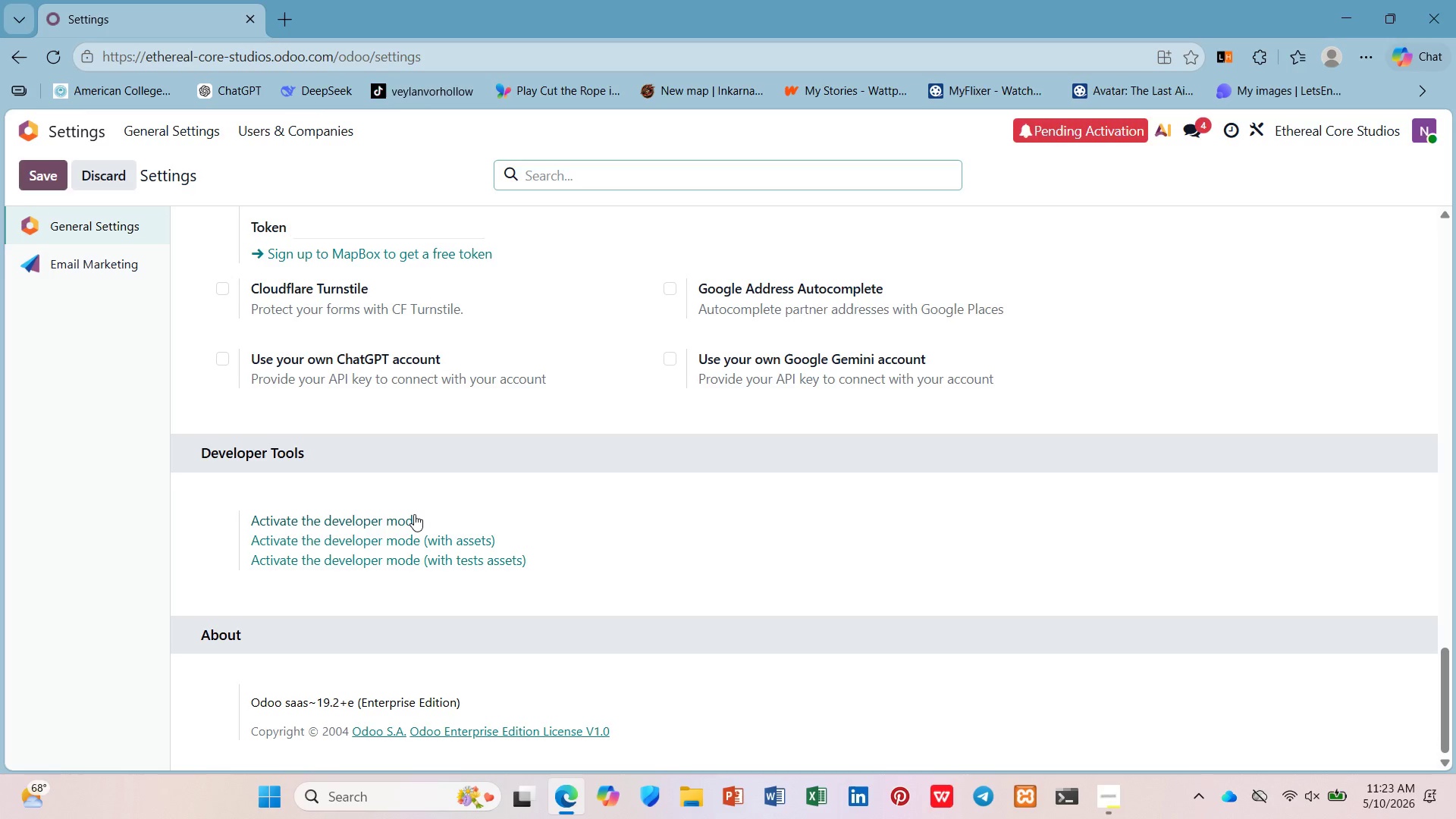 
left_click([414, 514])
 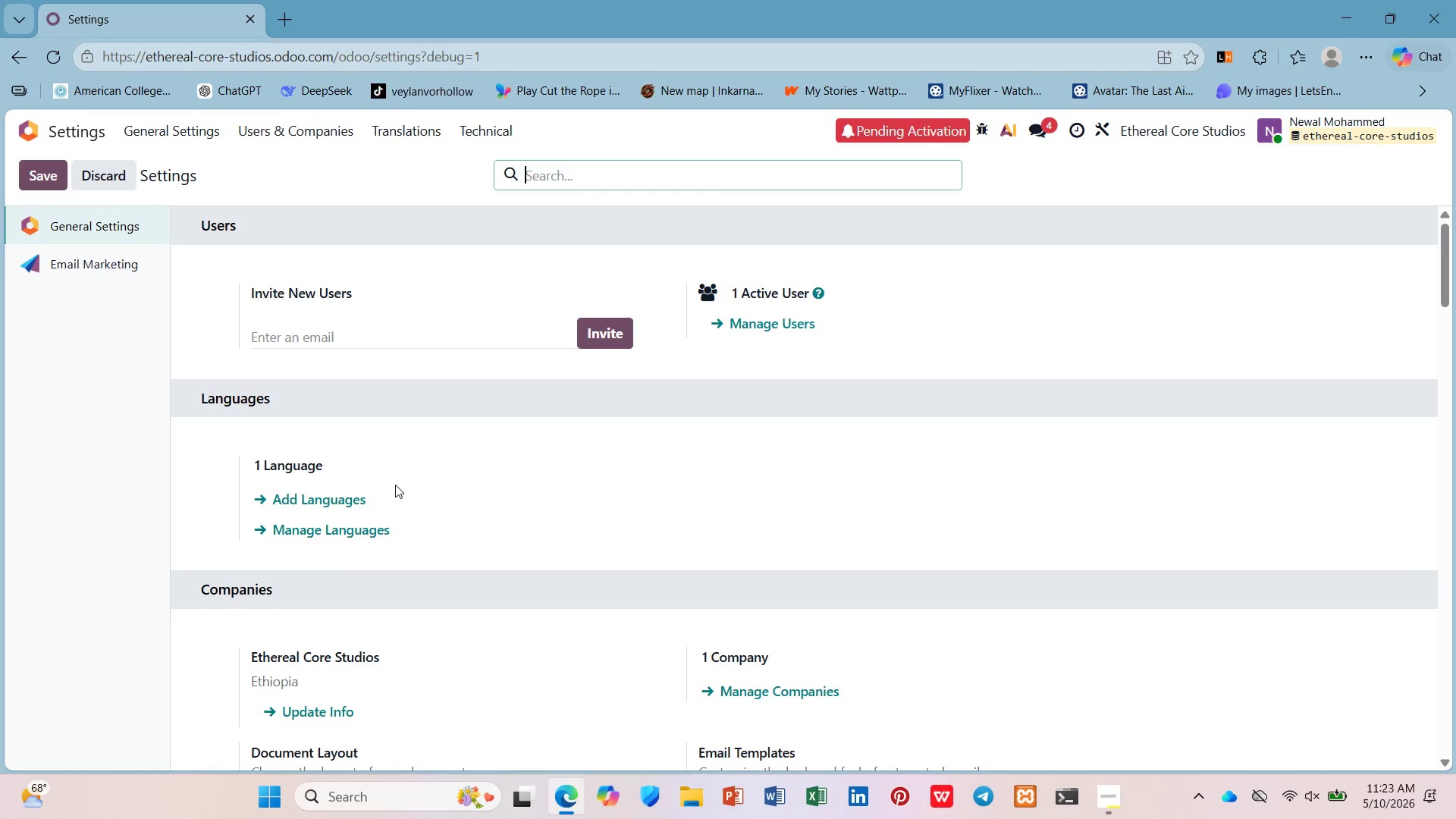 
wait(29.34)
 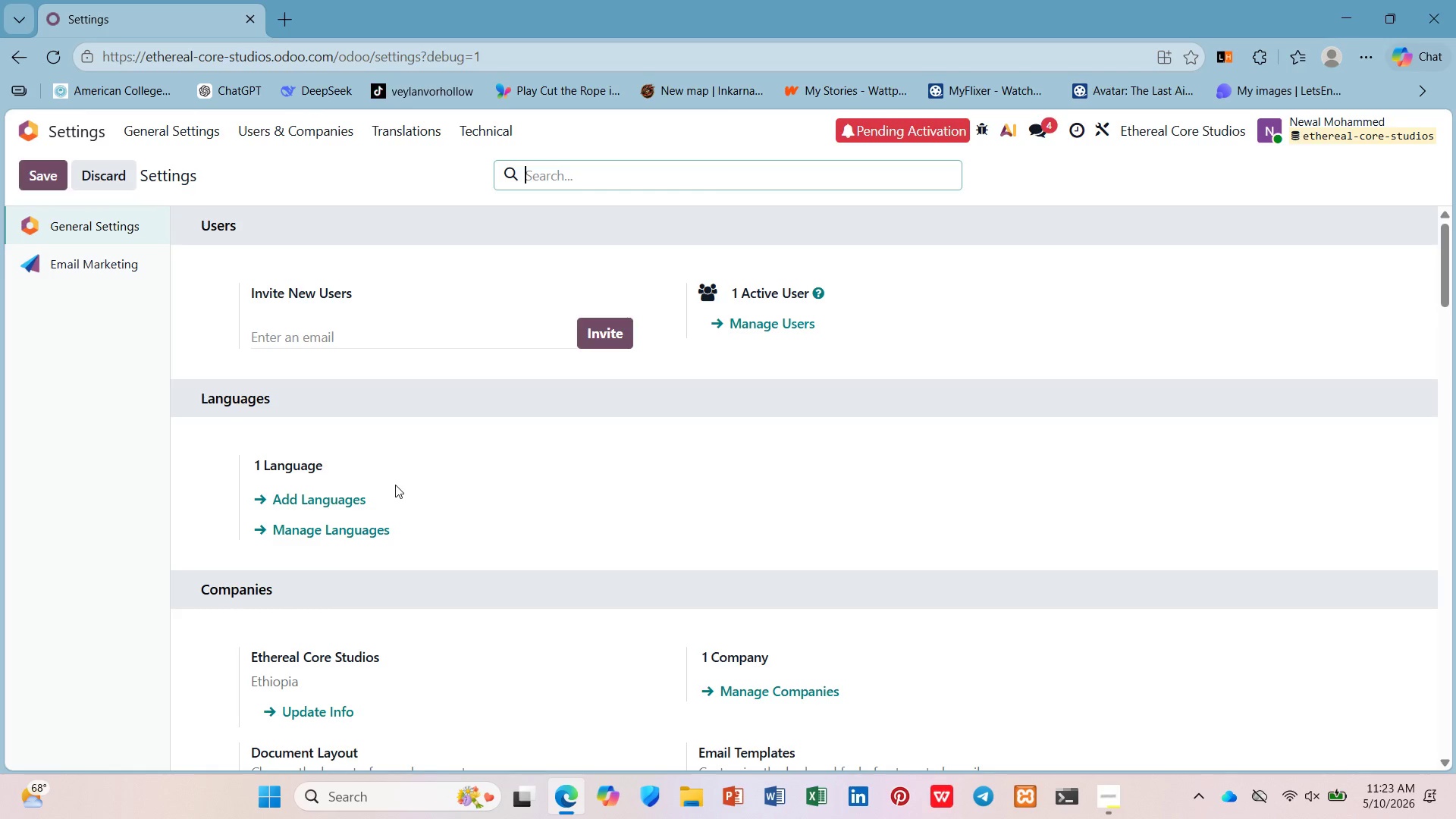 
scroll: coordinate [543, 469], scroll_direction: down, amount: 13.0
 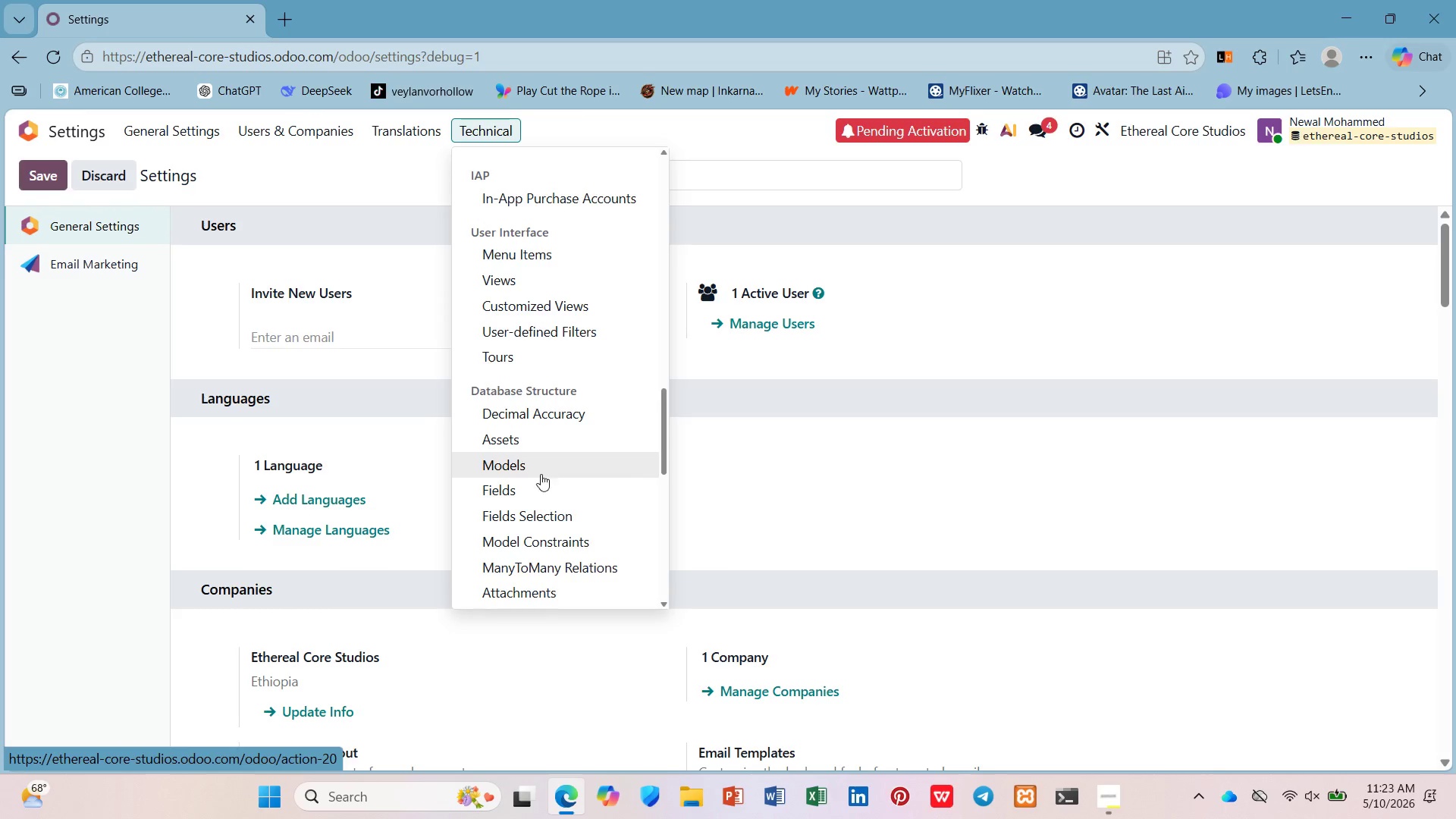 
left_click([541, 477])
 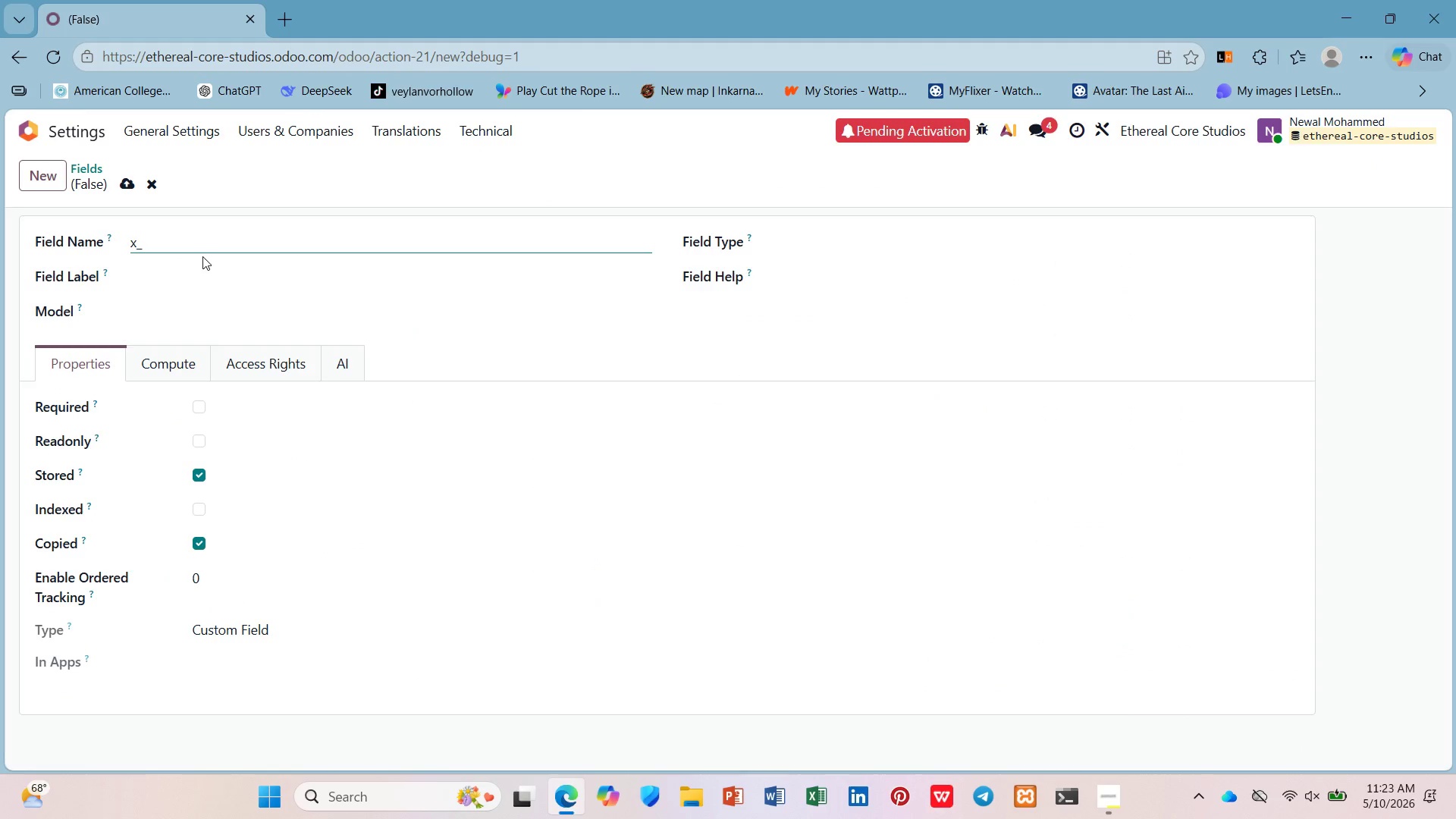 
wait(6.61)
 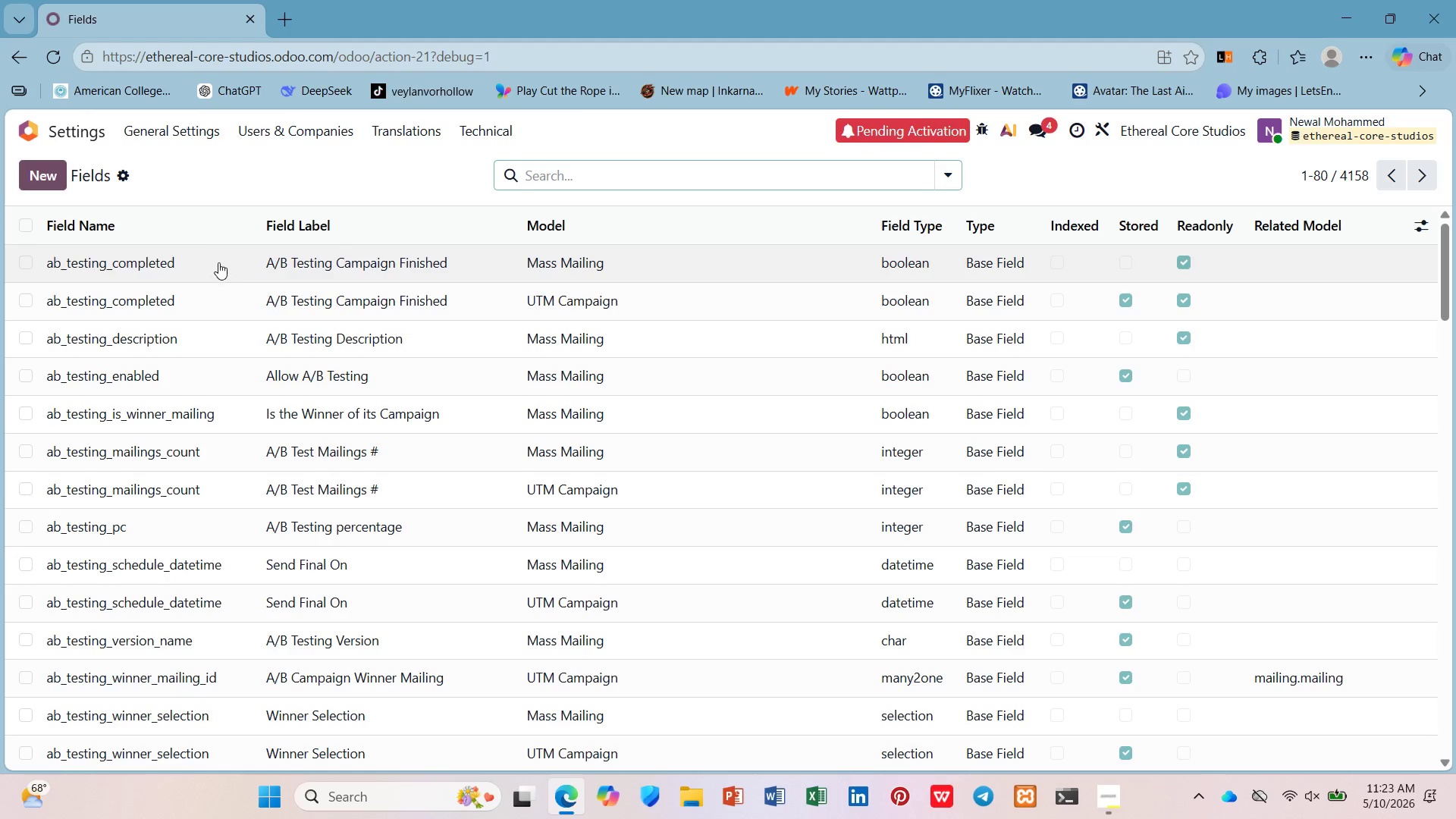 
type(primary )
key(Backspace)
type(_dead)
key(Backspace)
key(Backspace)
key(Backspace)
type(iscipline)
 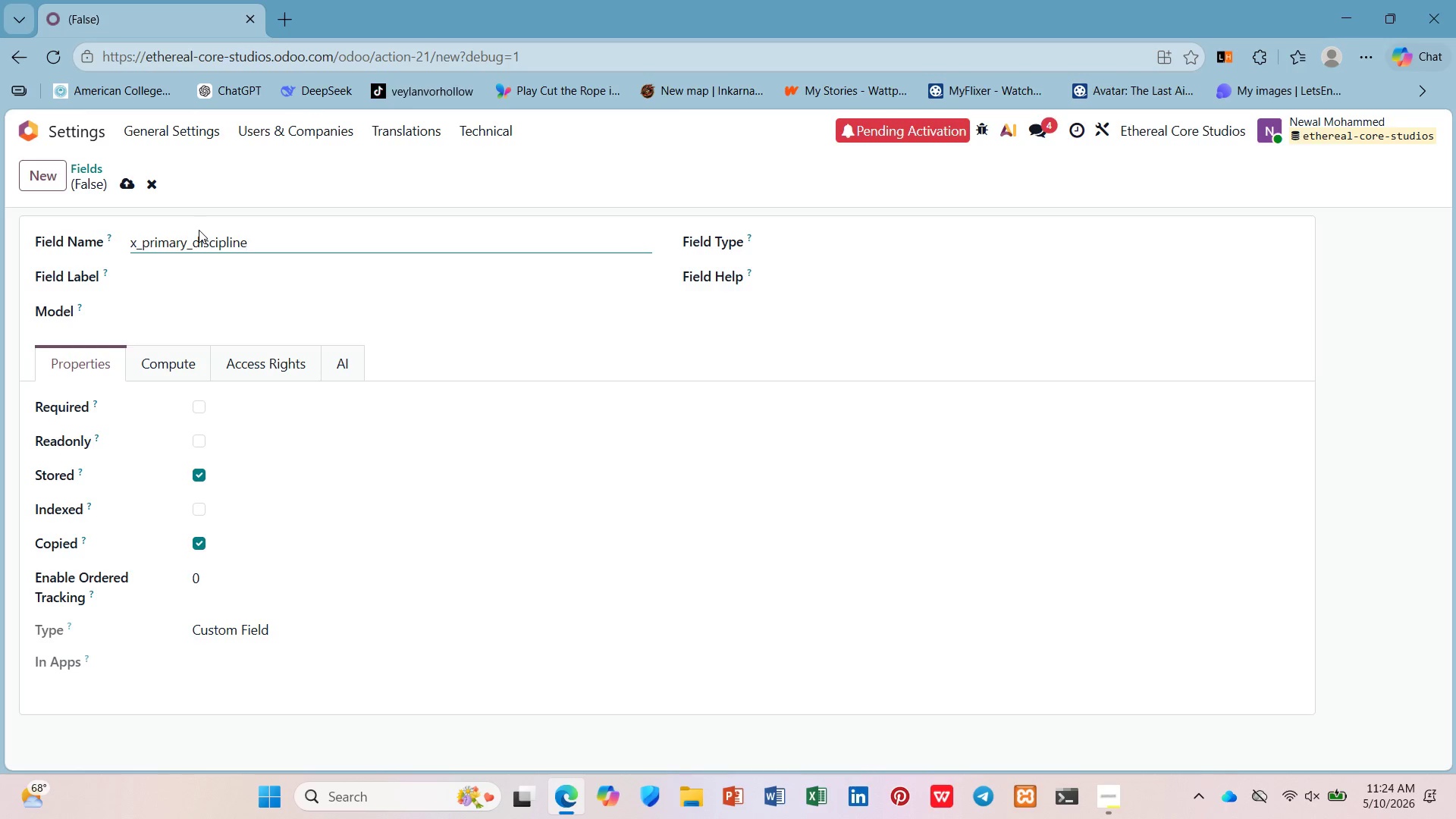 
left_click([185, 265])
 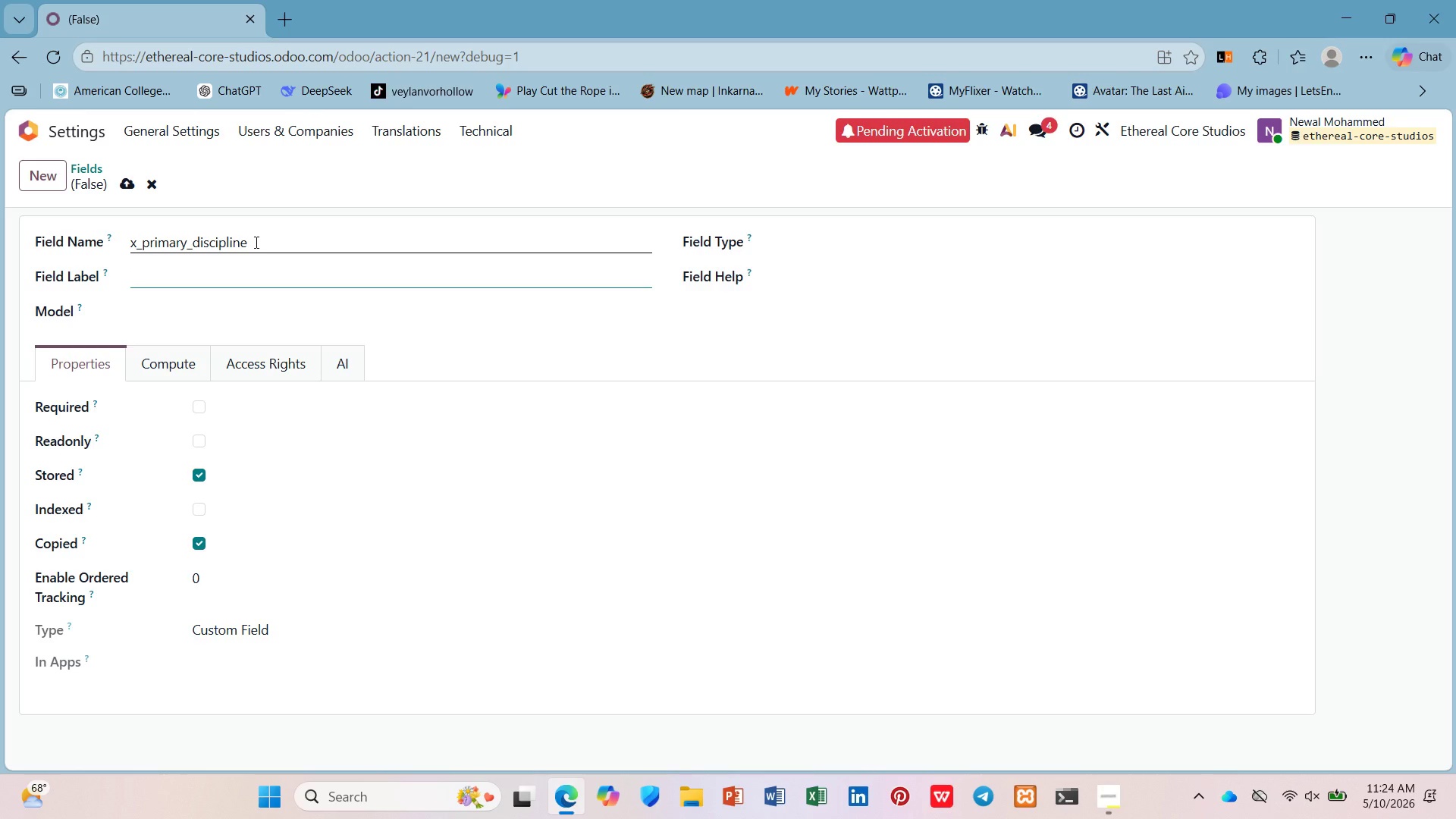 
wait(6.86)
 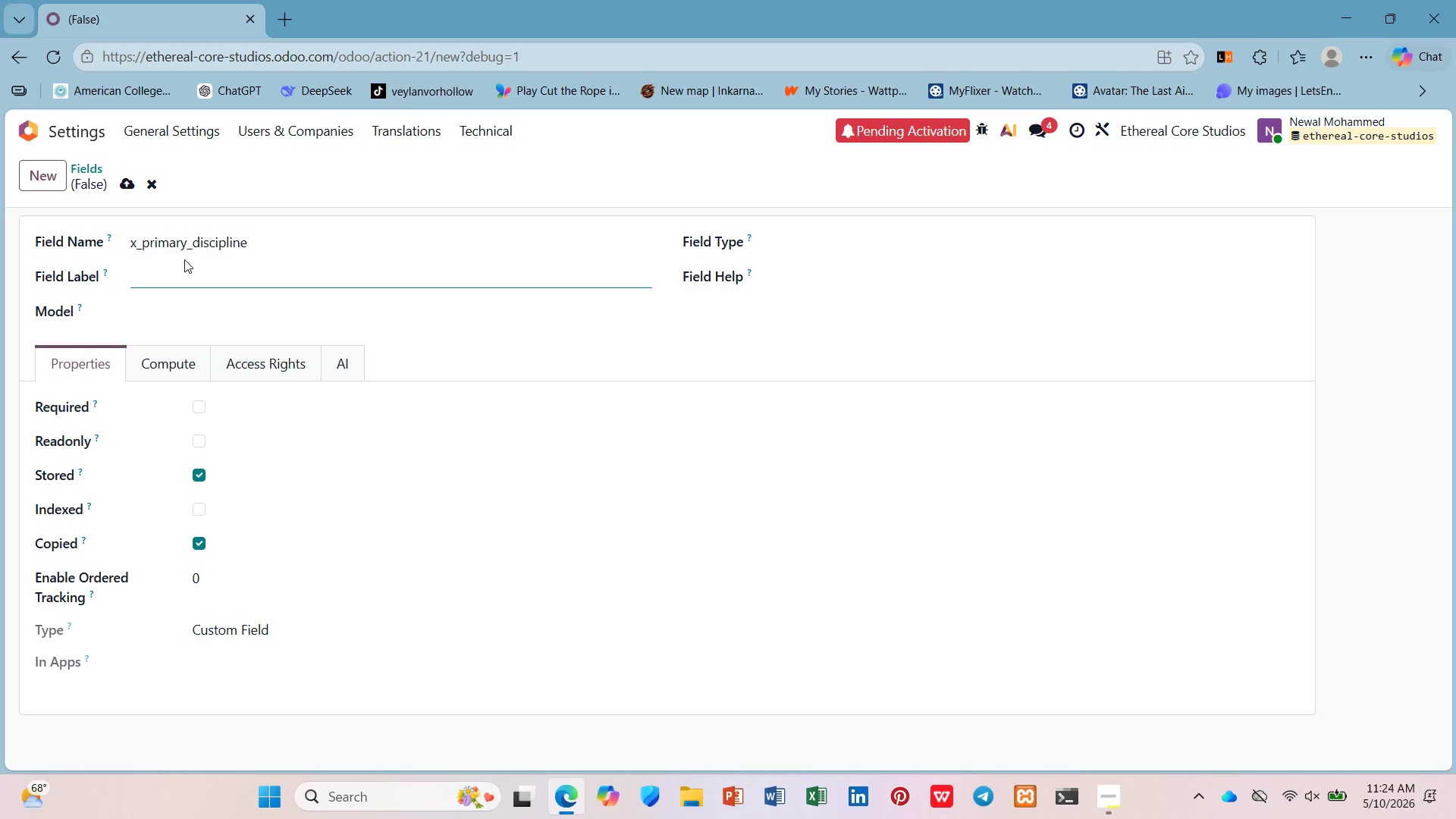 
left_click_drag(start_coordinate=[255, 242], to_coordinate=[99, 218])
 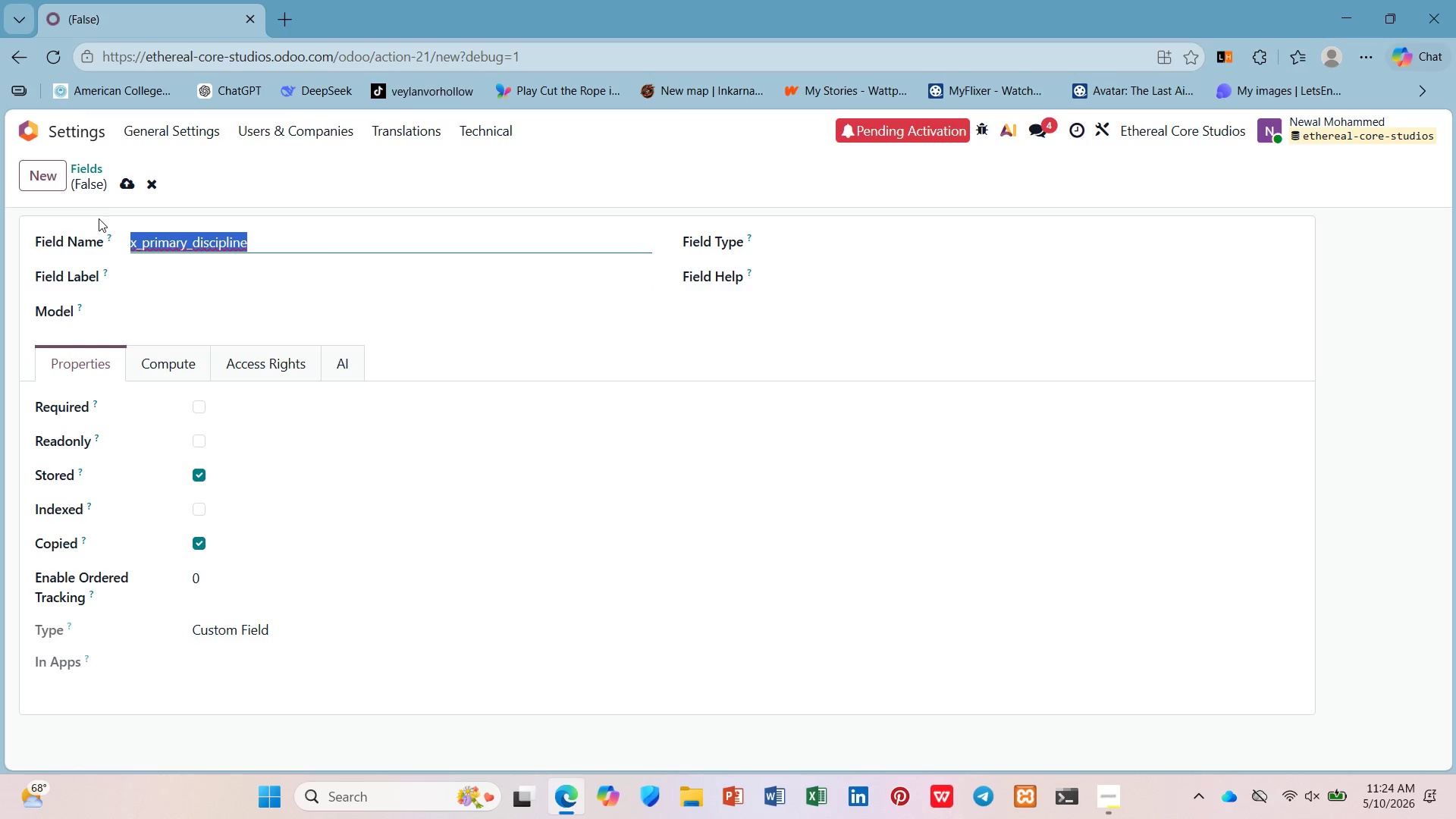 
key(Control+C)
 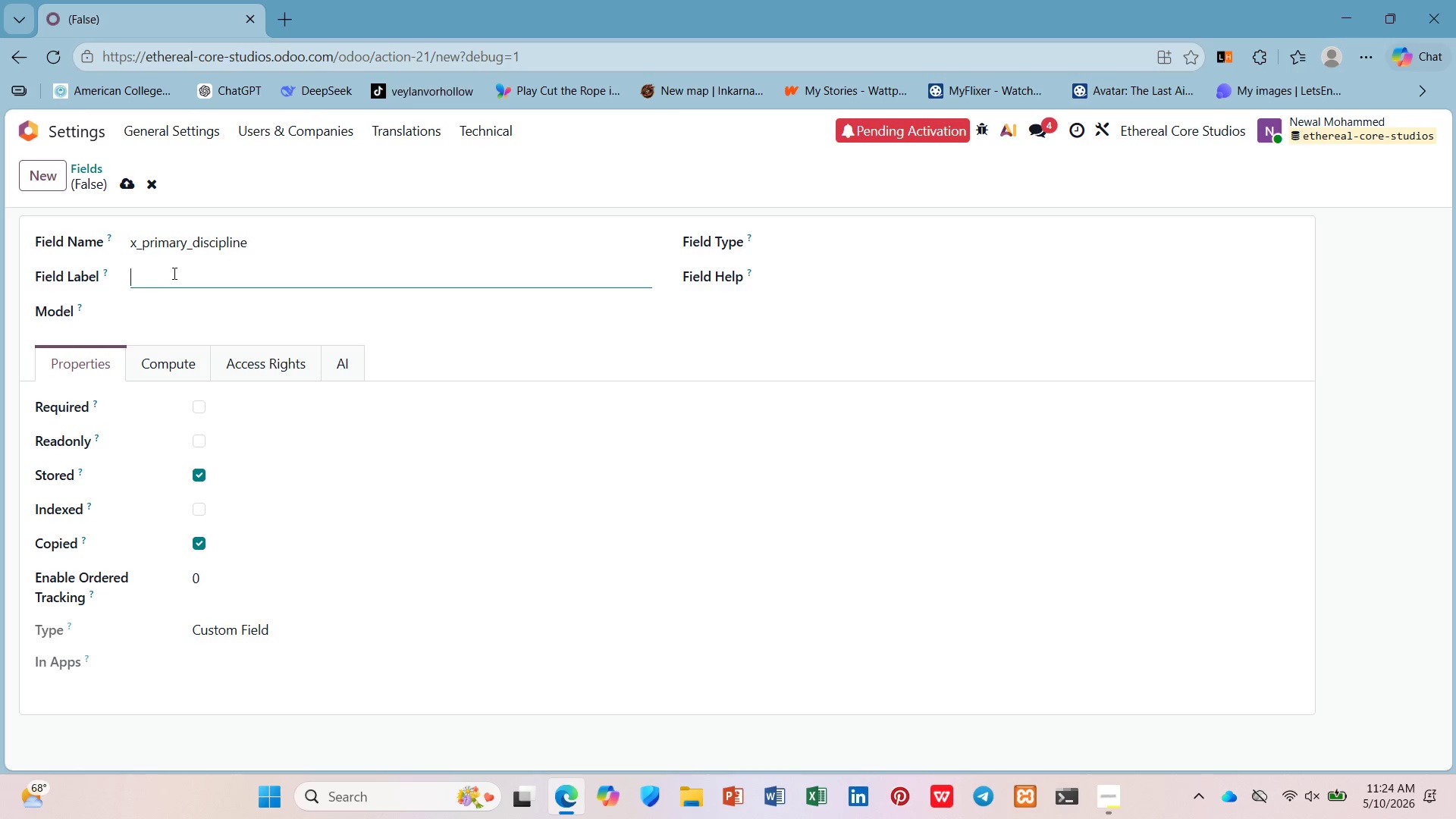 
key(Control+V)
 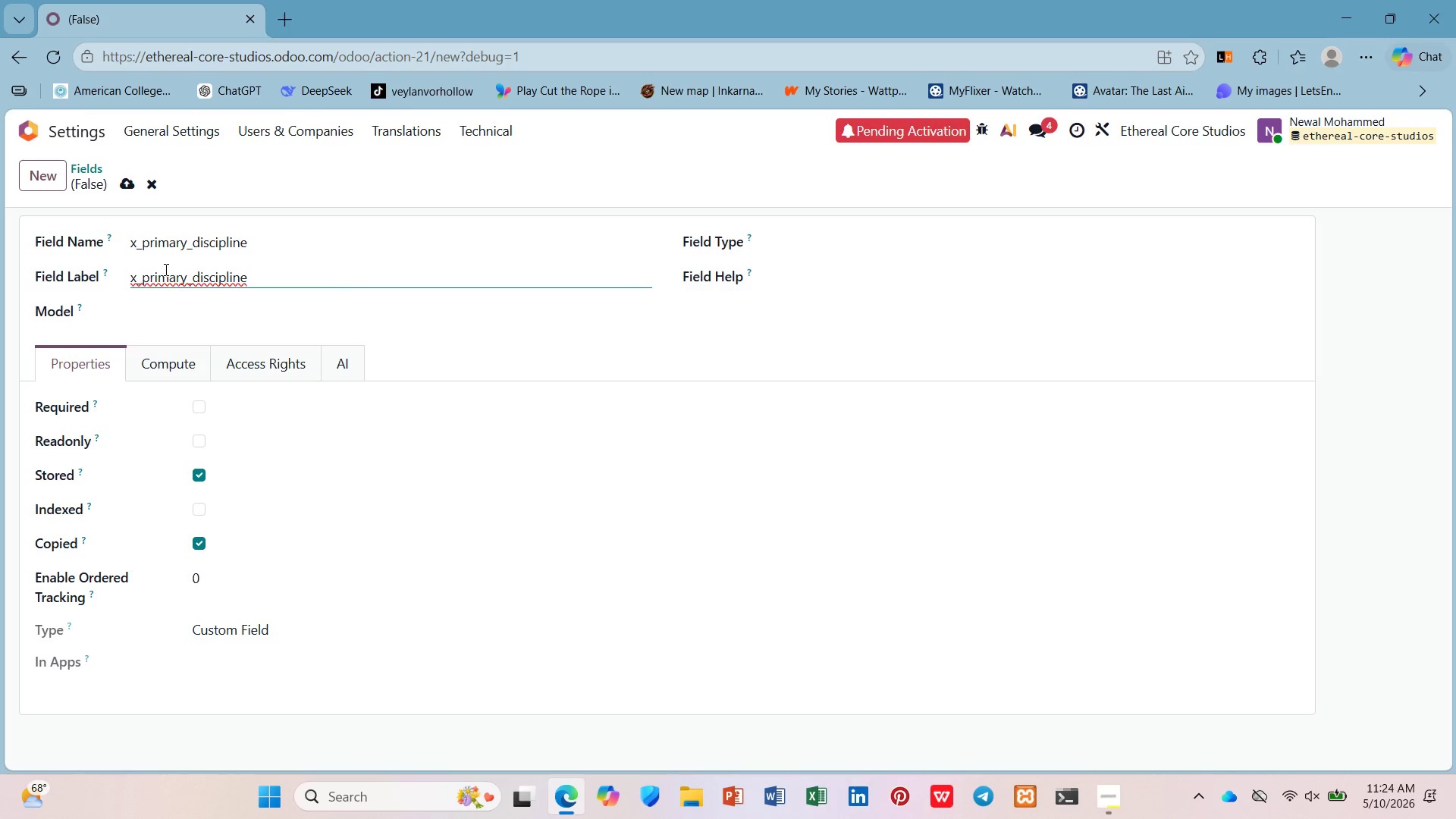 
key(Control+Z)
 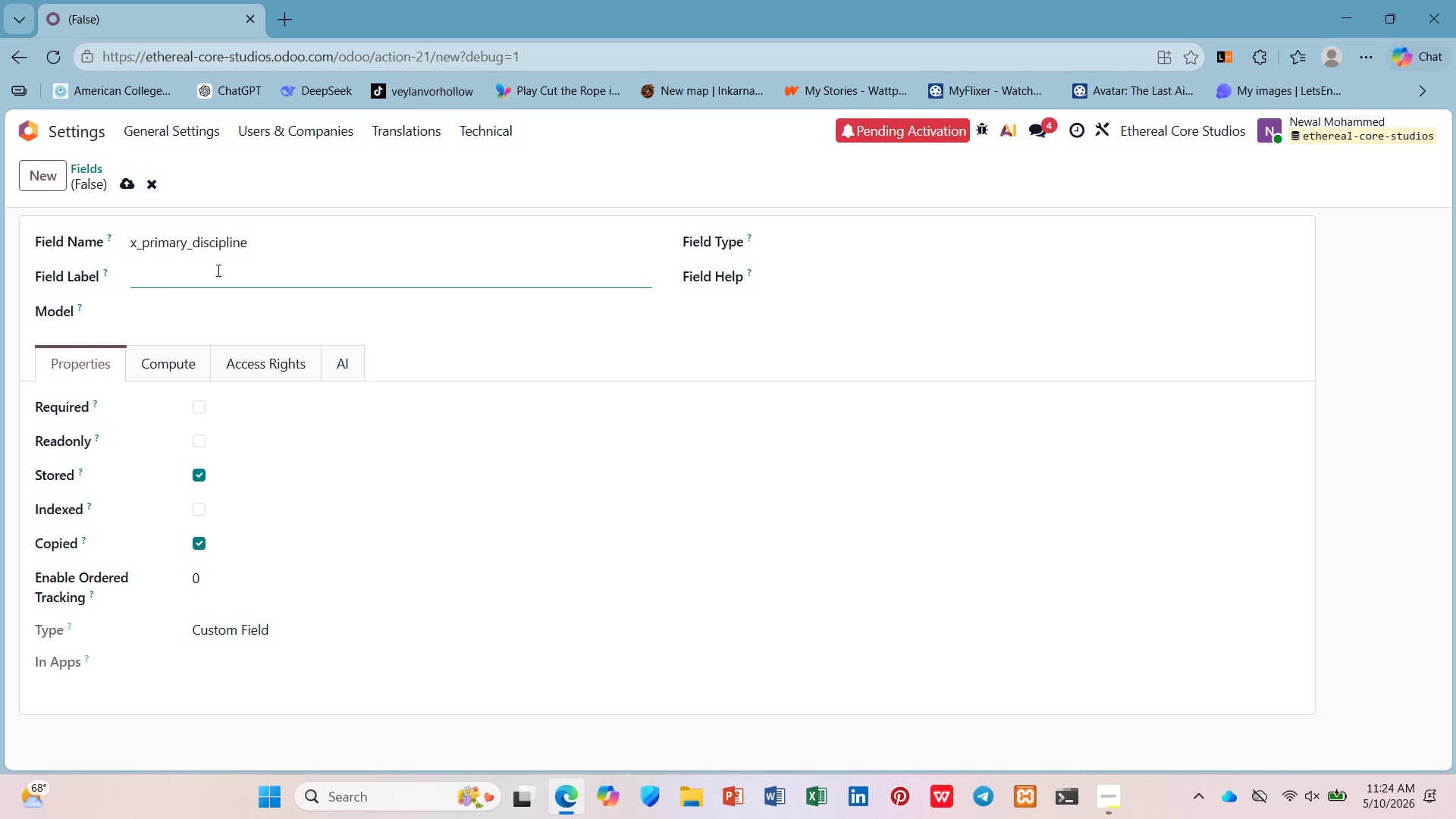 
key(Shift+BracketLeft)
 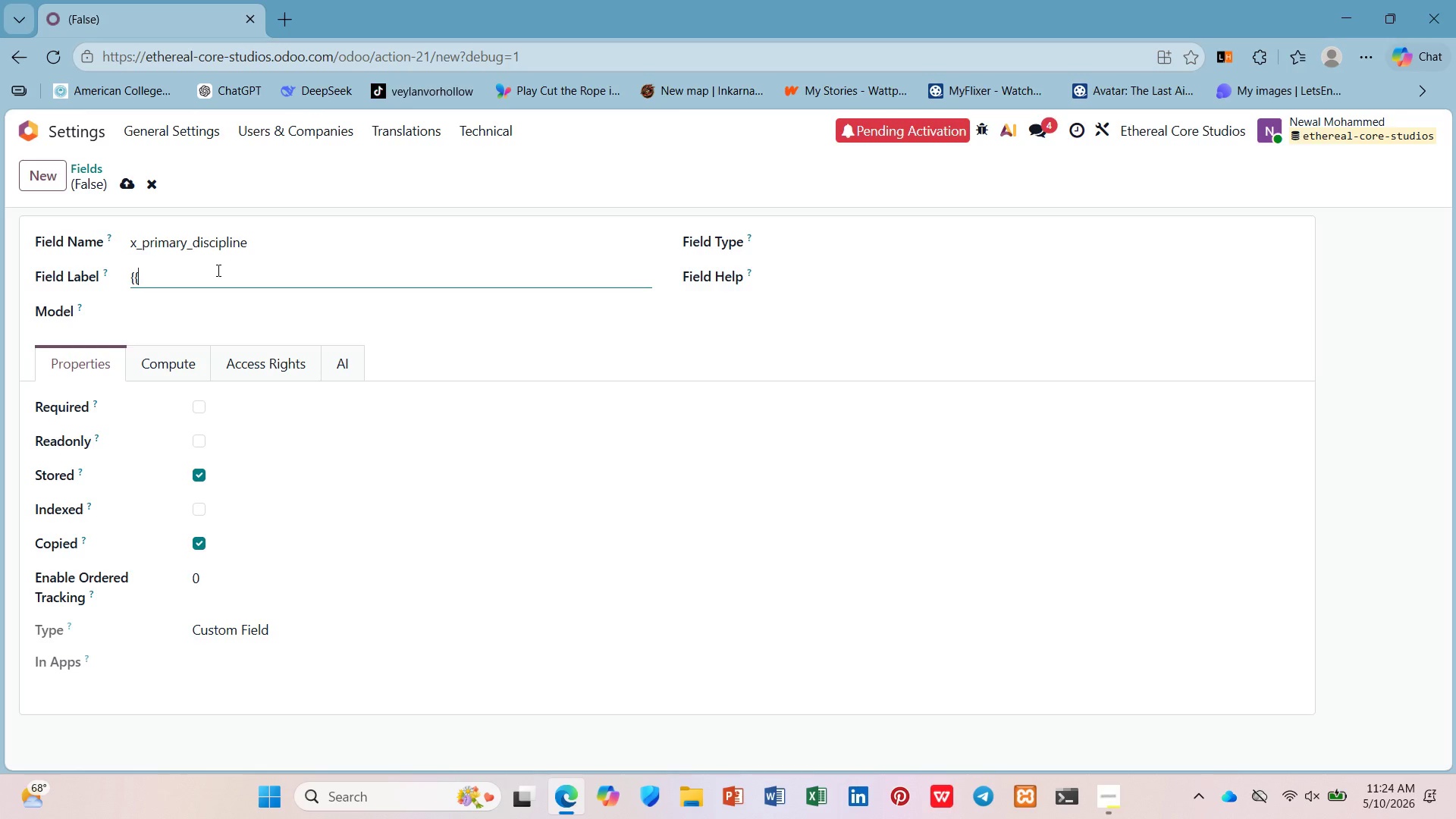 
key(Shift+BracketLeft)
 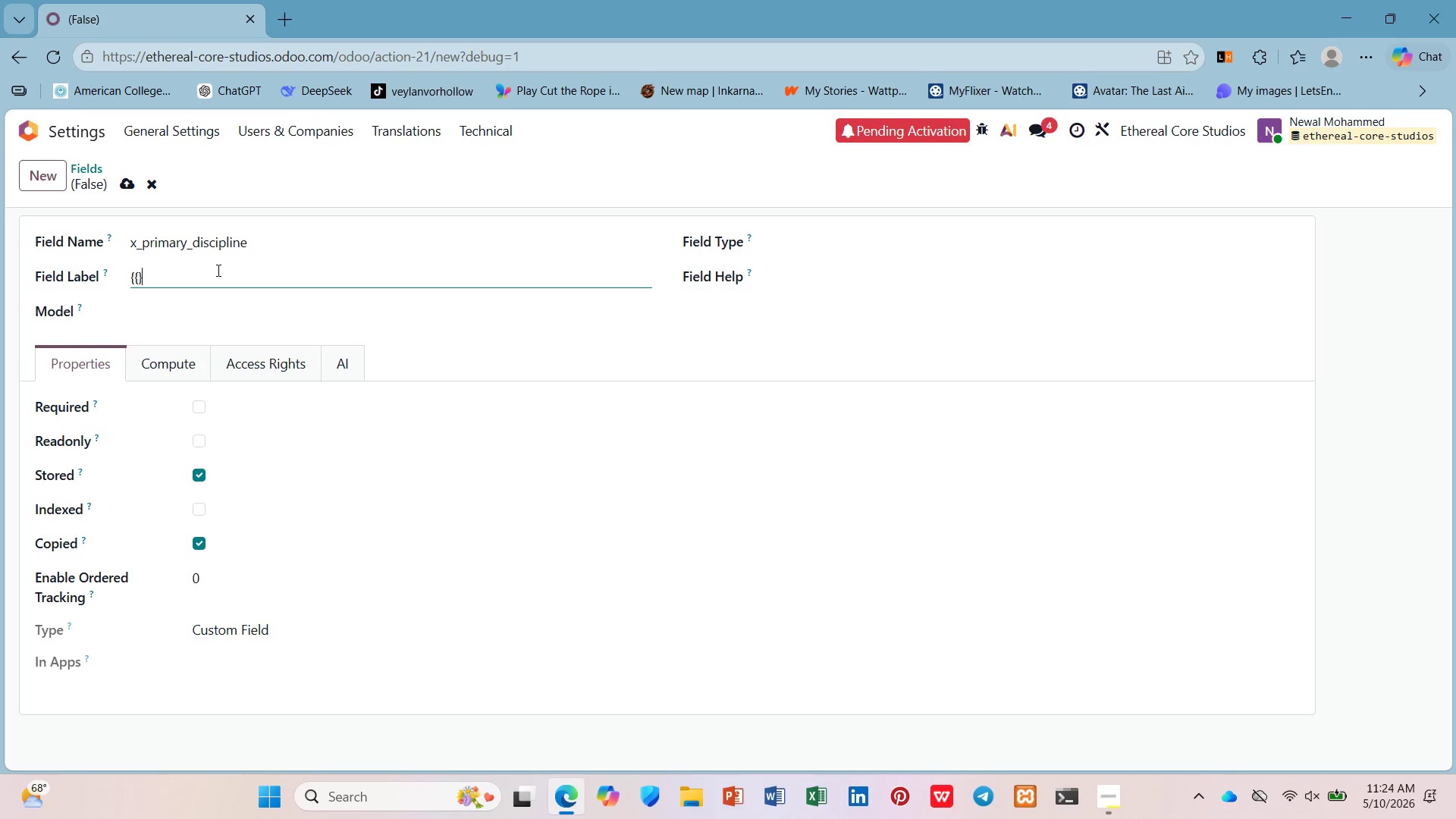 
key(Shift+BracketRight)
 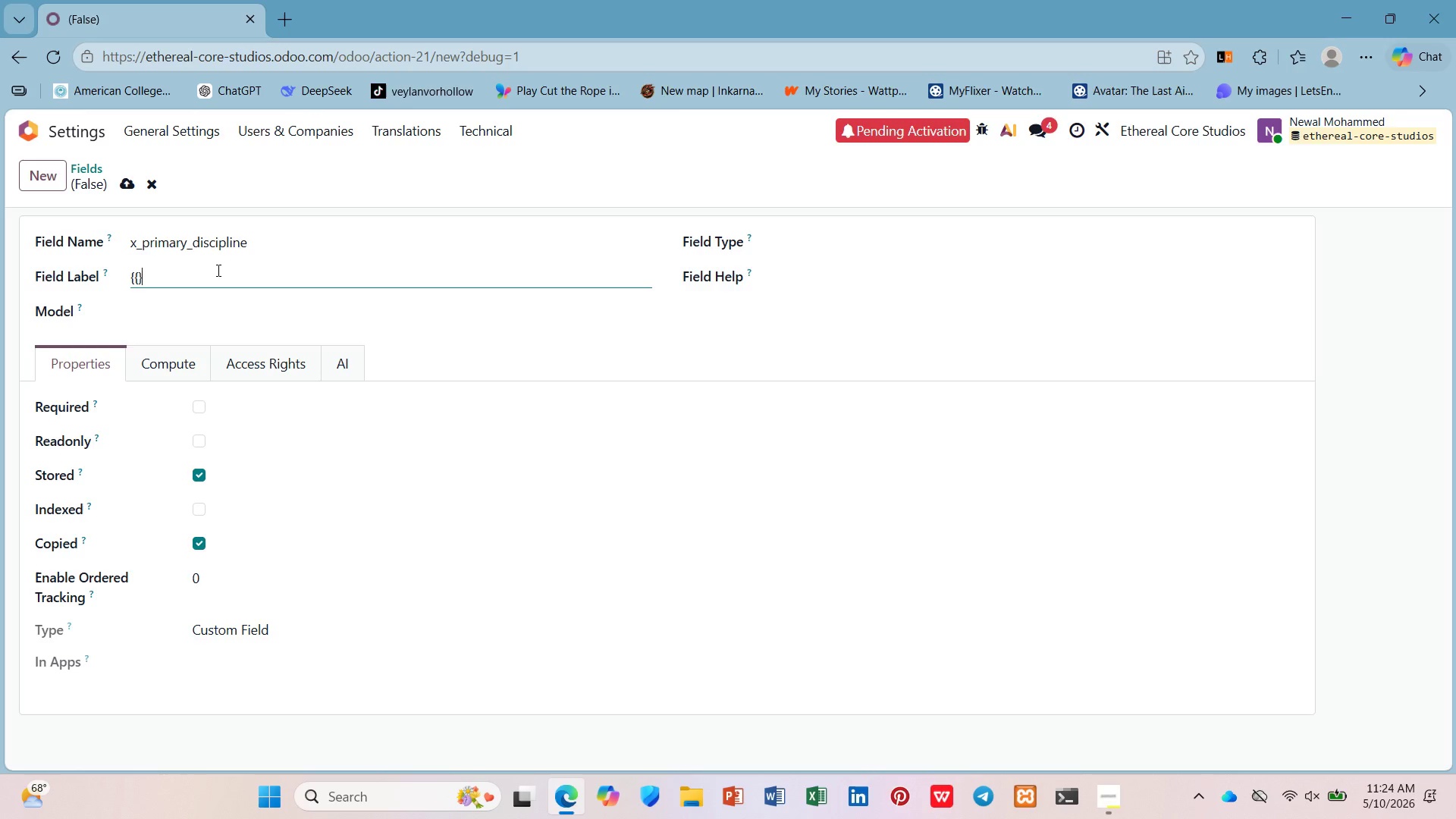 
key(Shift+BracketRight)
 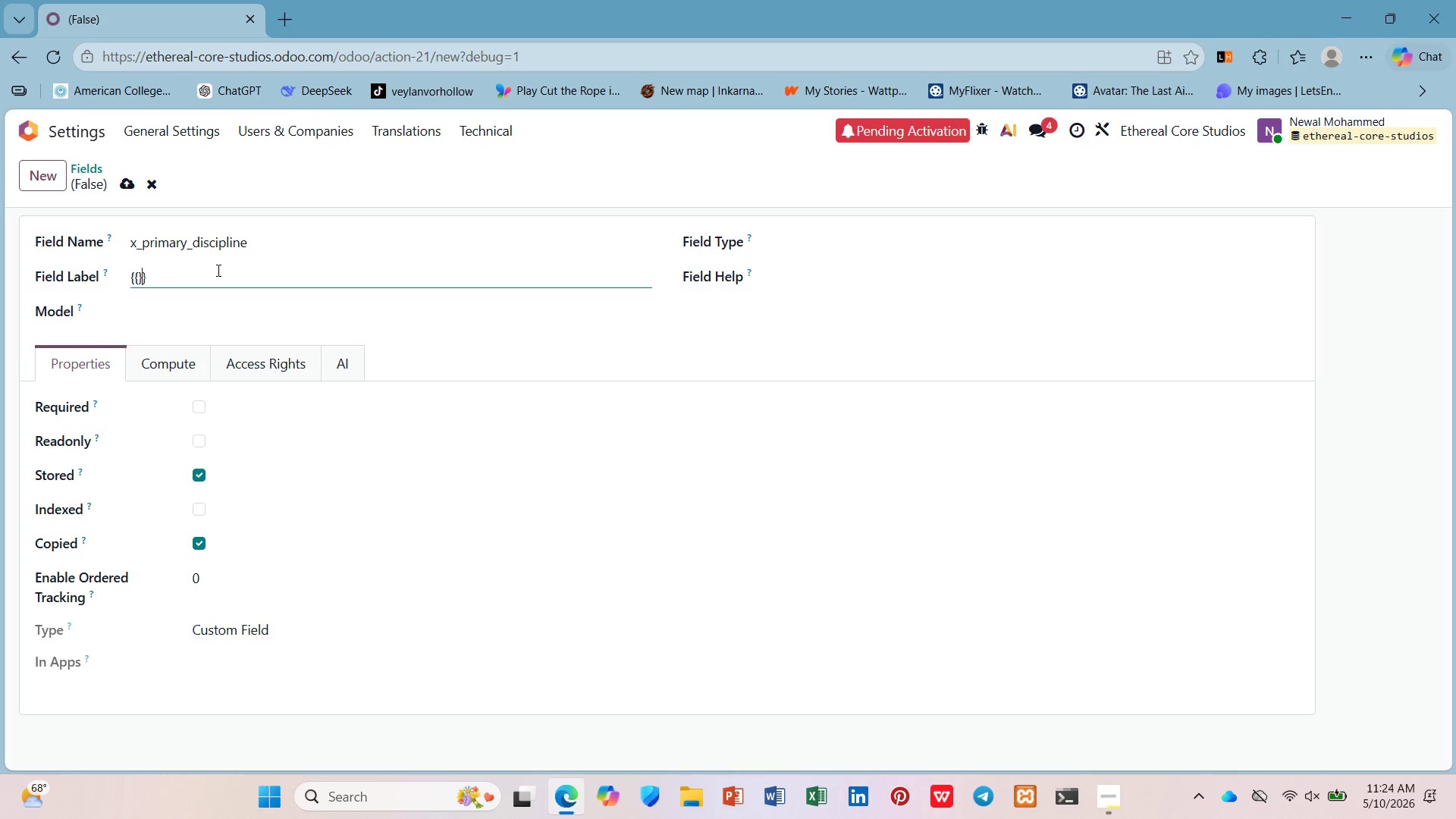 
key(ArrowLeft)
 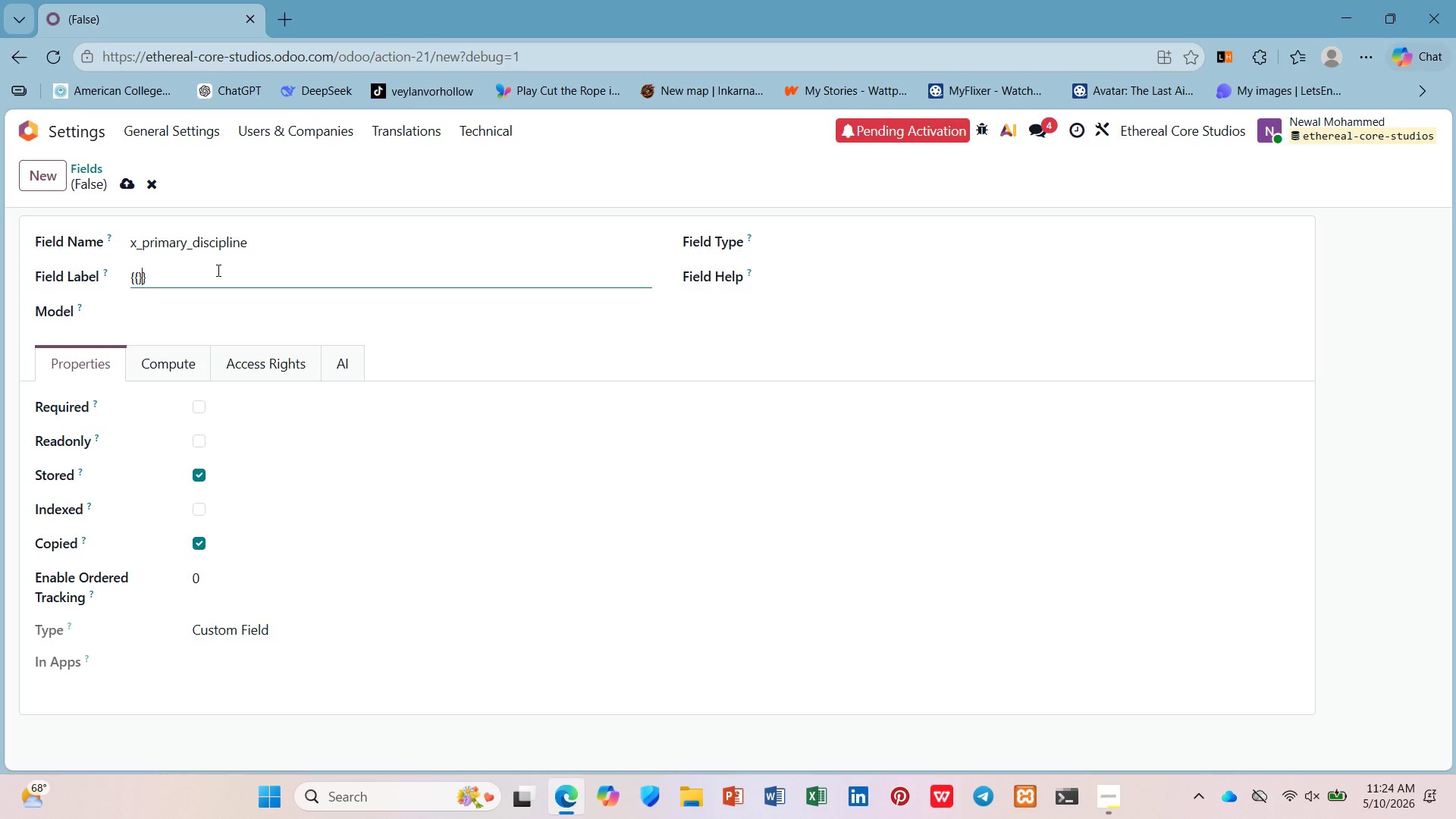 
key(ArrowLeft)
 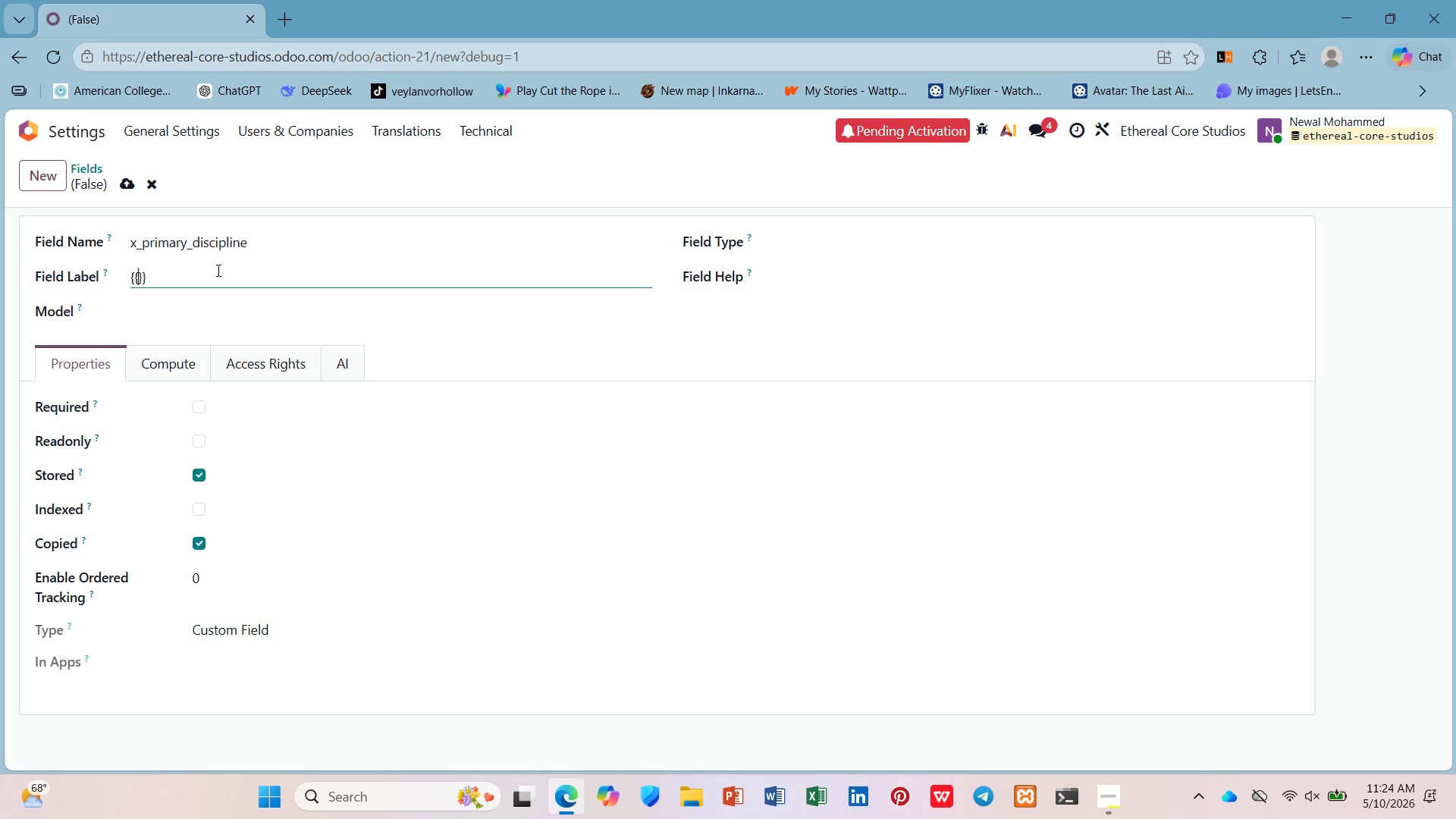 
key(Space)
 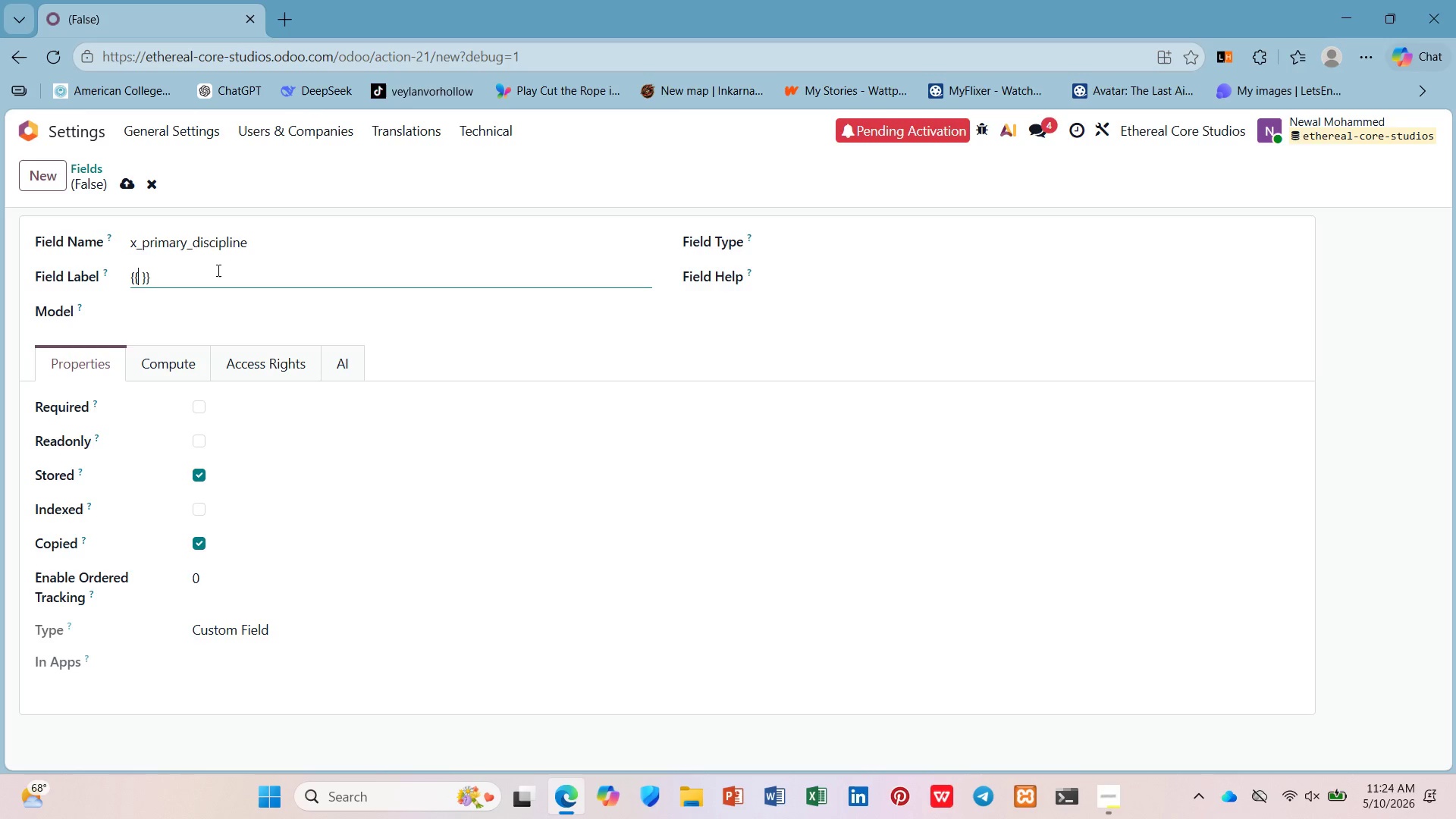 
key(ArrowLeft)
 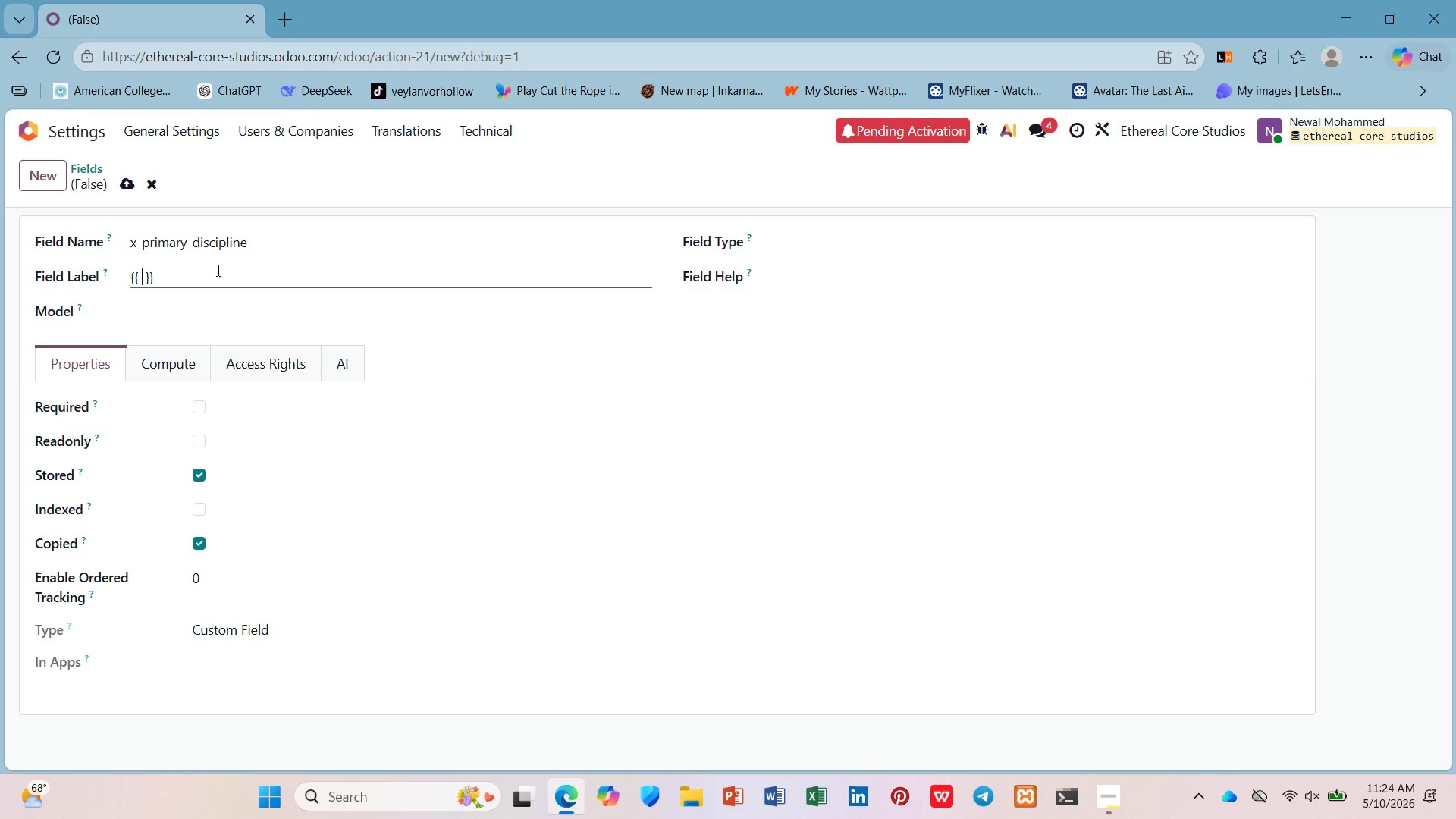 
type( objedct)
key(Backspace)
key(Backspace)
key(Backspace)
type(ct.)
 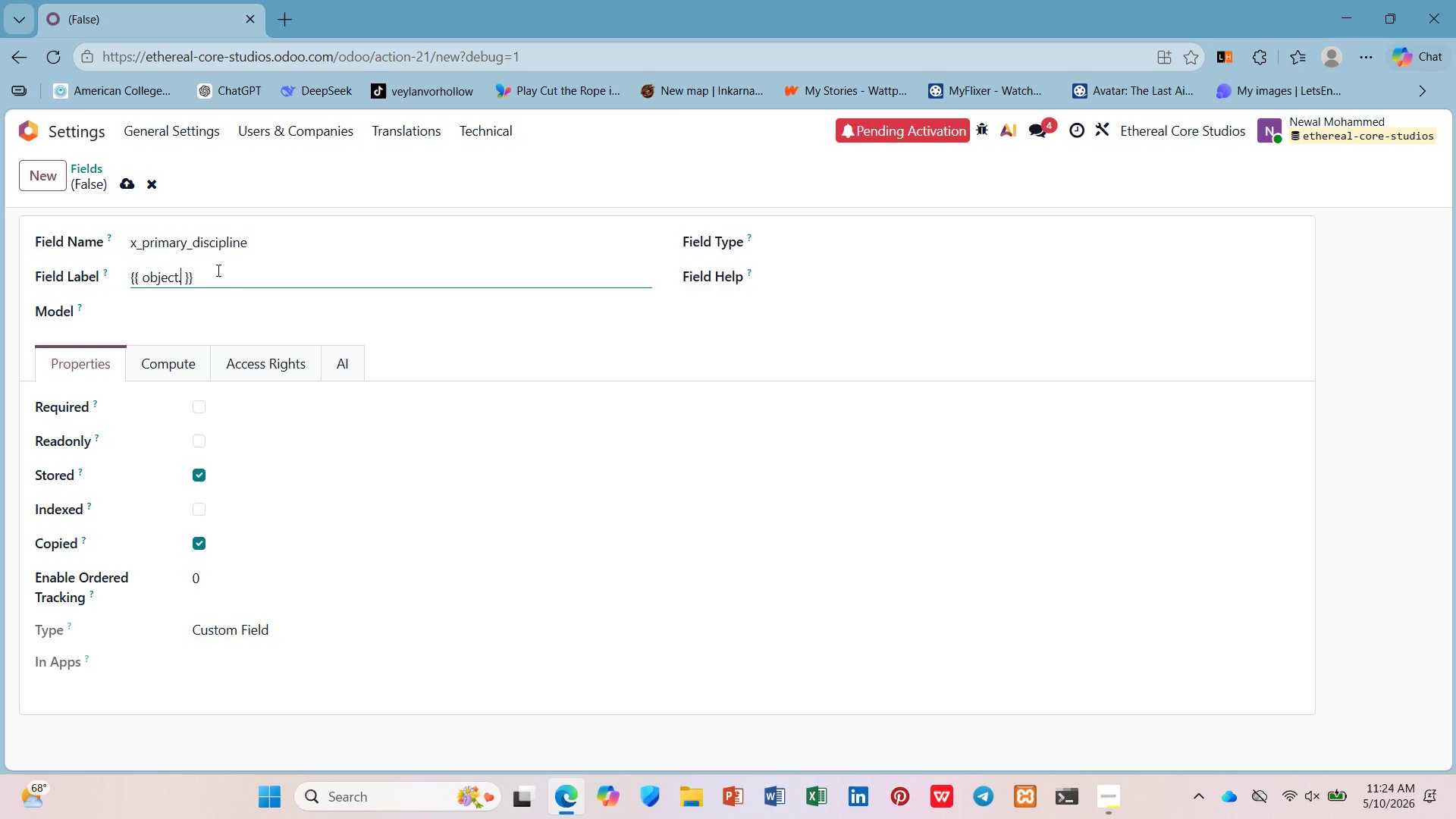 
key(Control+V)
 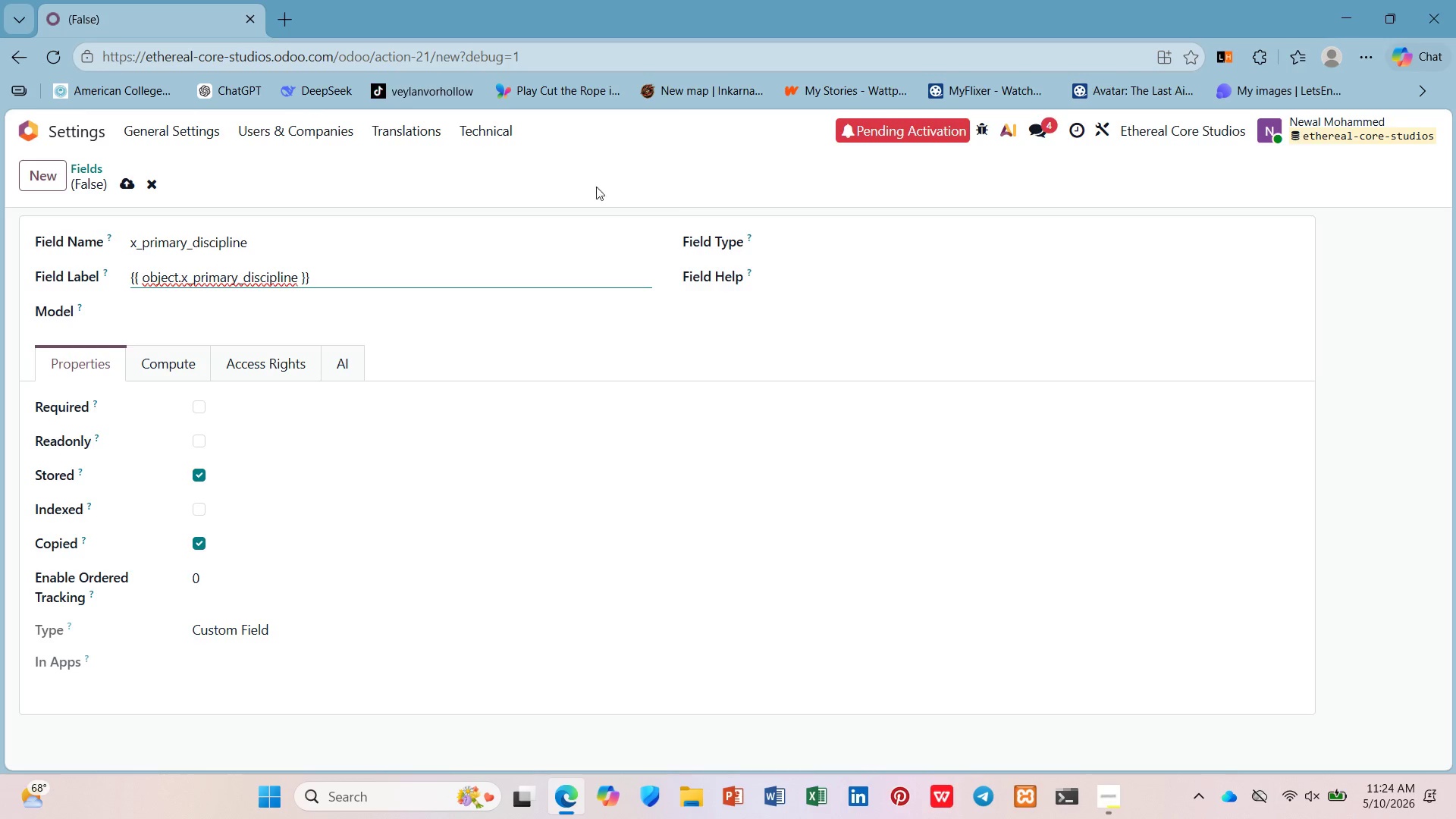 
left_click([798, 244])
 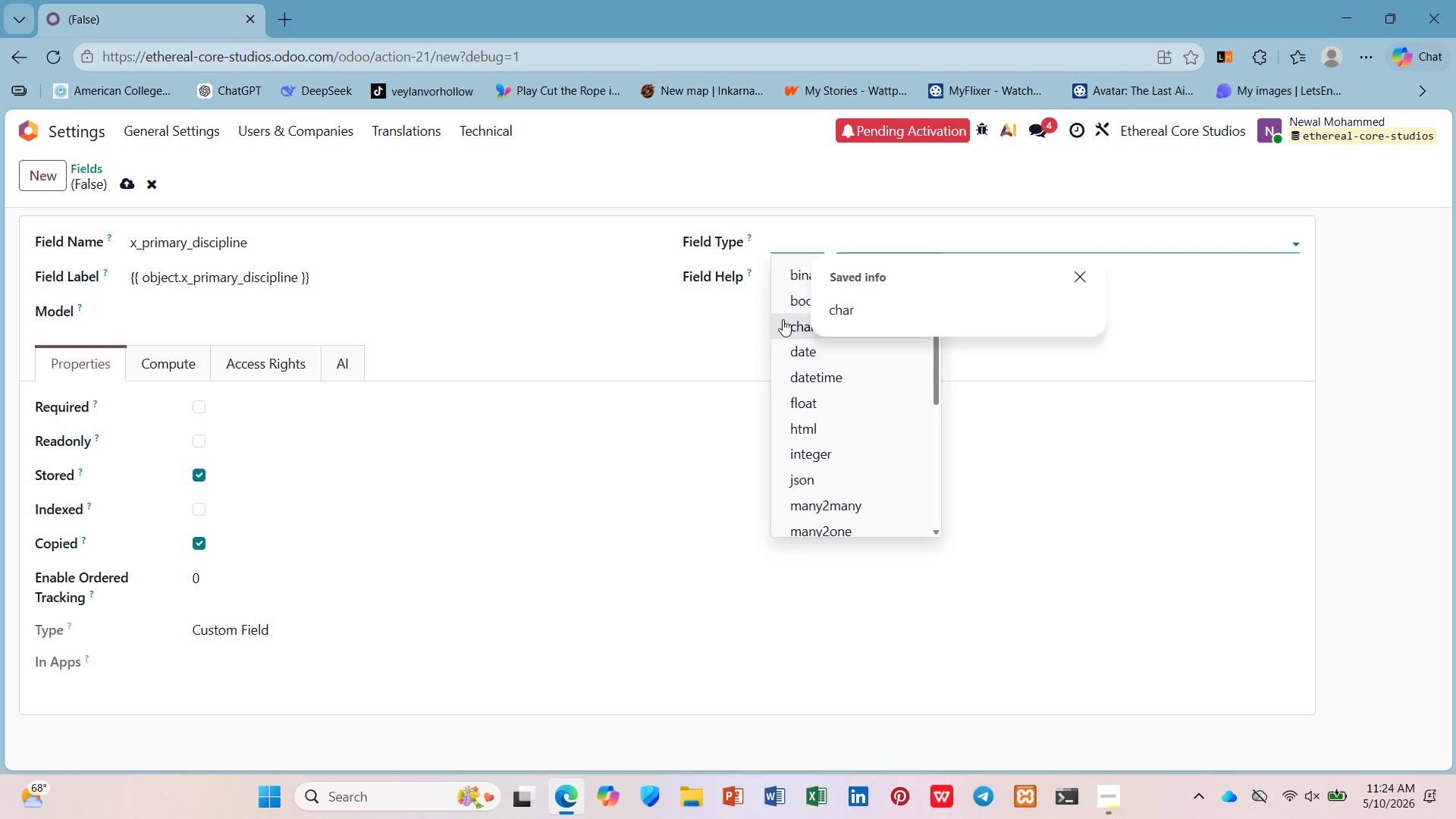 
left_click([781, 319])
 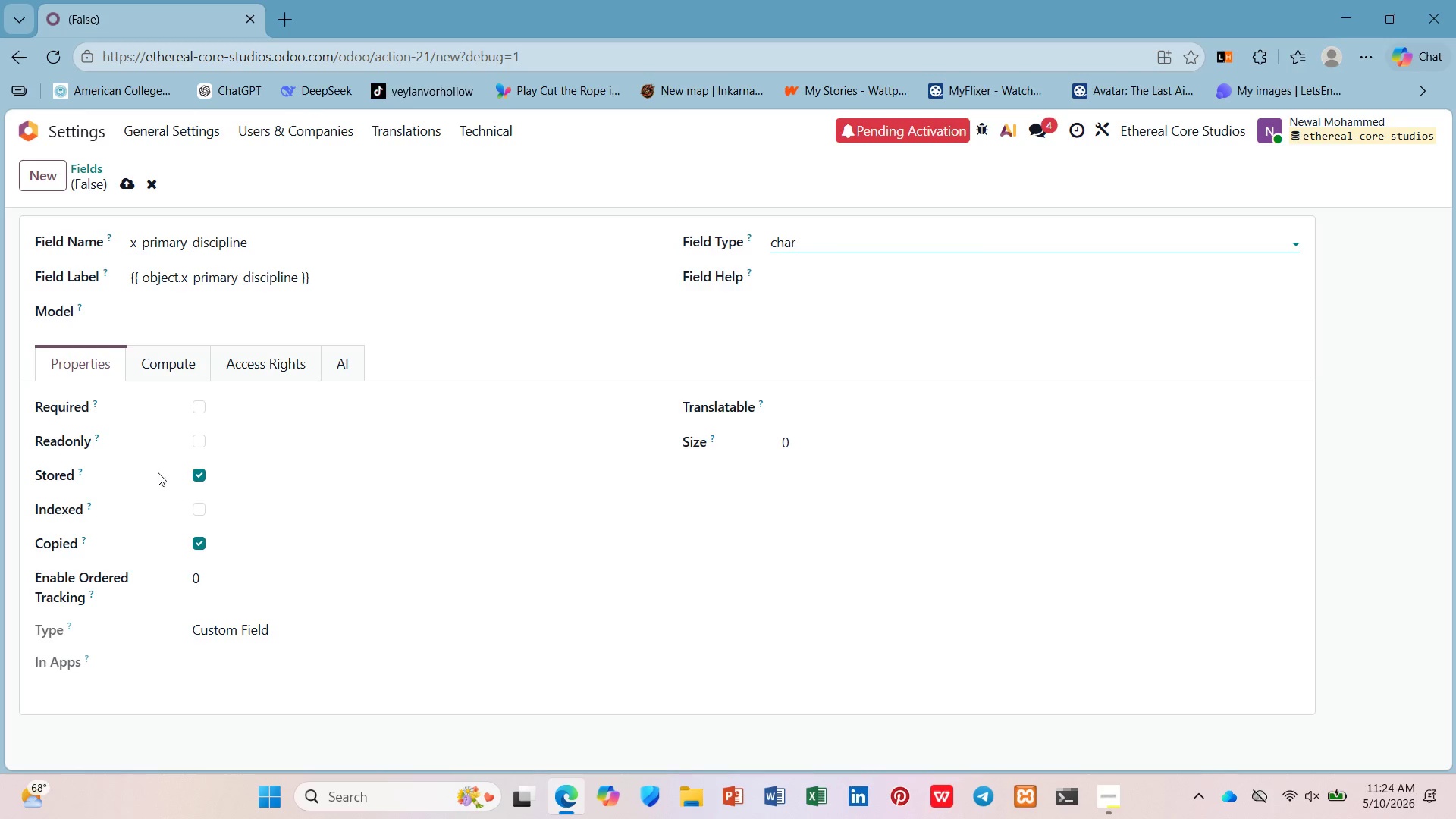 
scroll: coordinate [151, 455], scroll_direction: down, amount: 4.0
 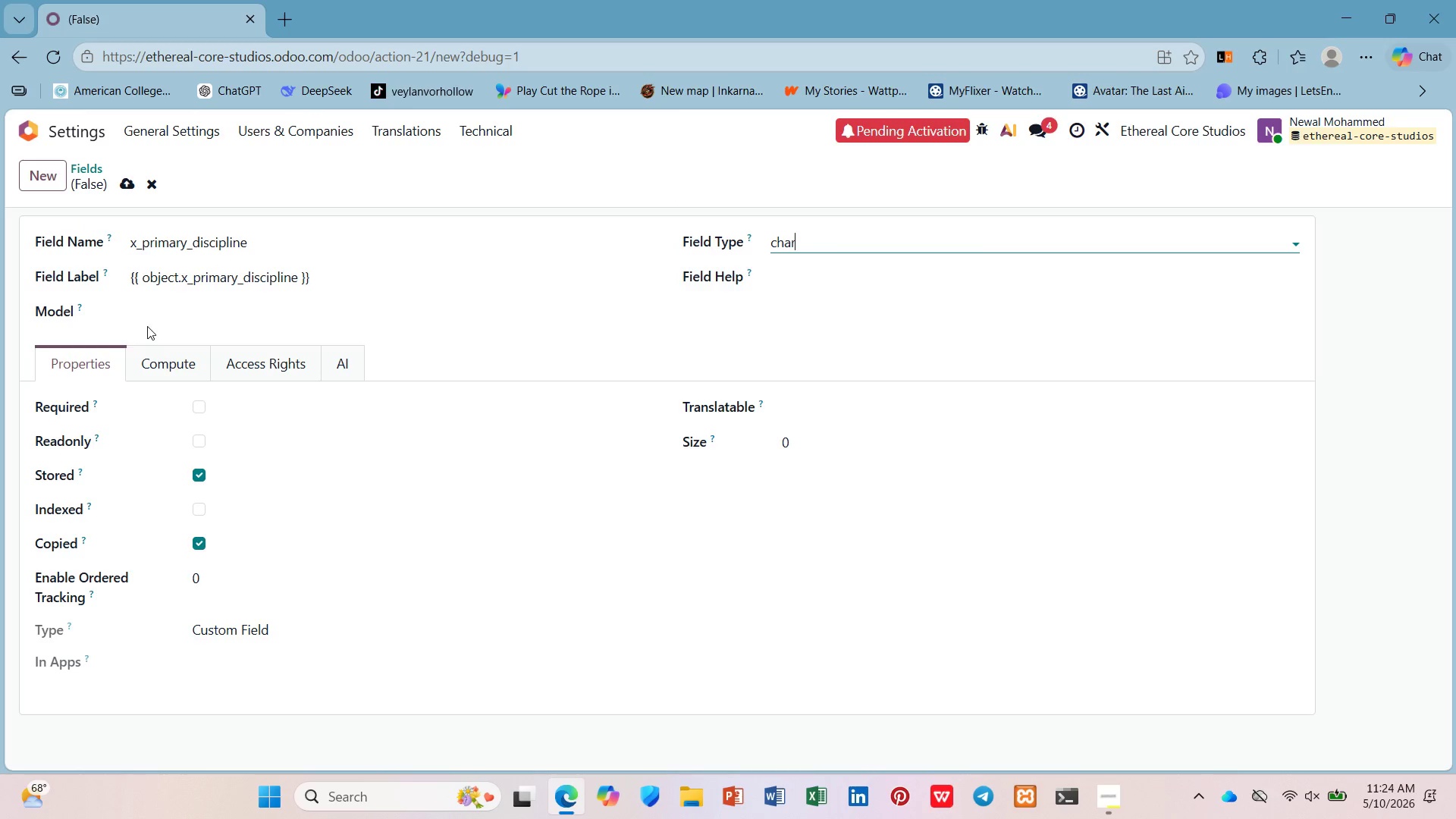 
left_click([147, 318])
 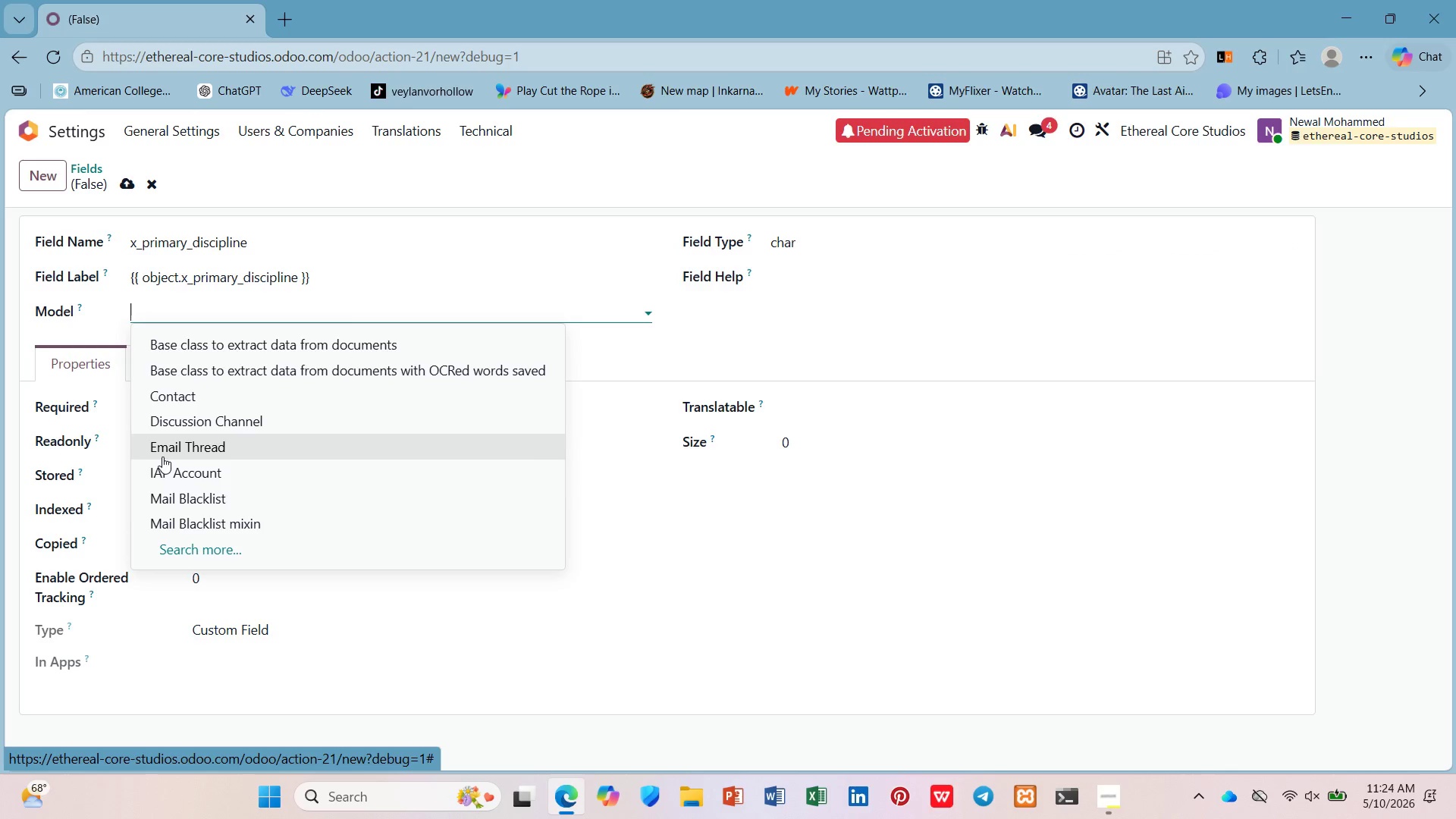 
type(mail)
 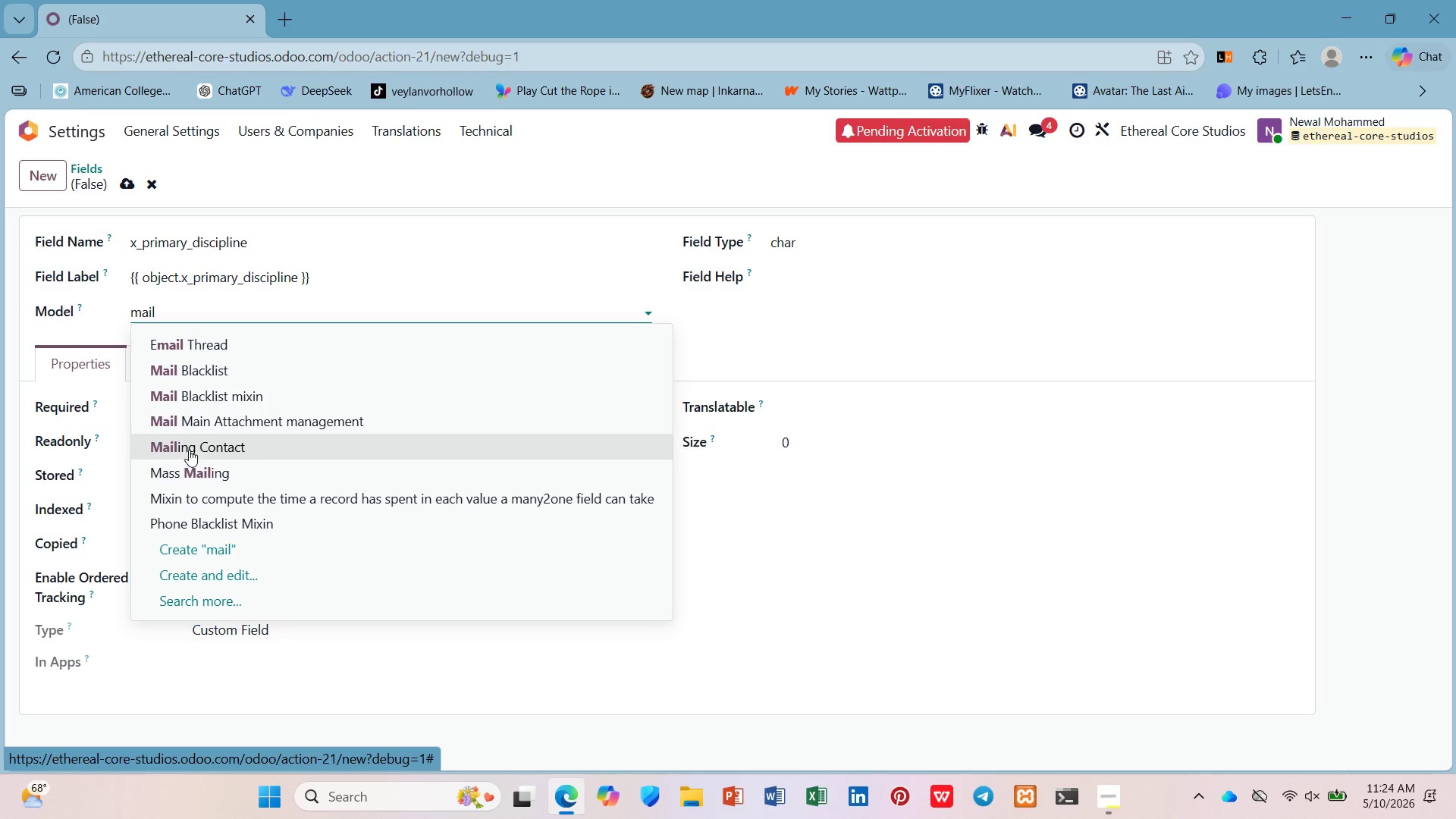 
left_click([190, 448])
 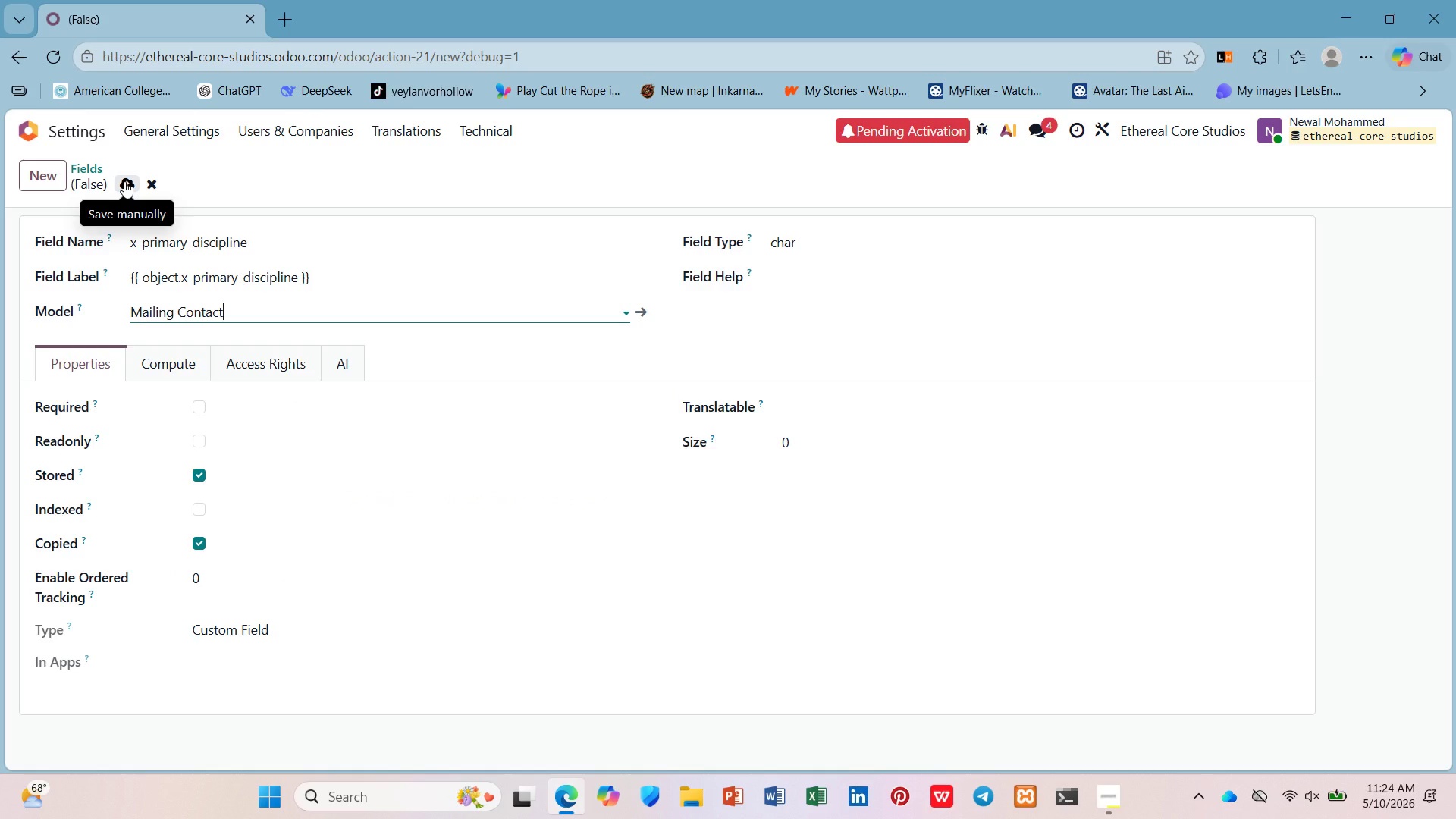 
wait(7.69)
 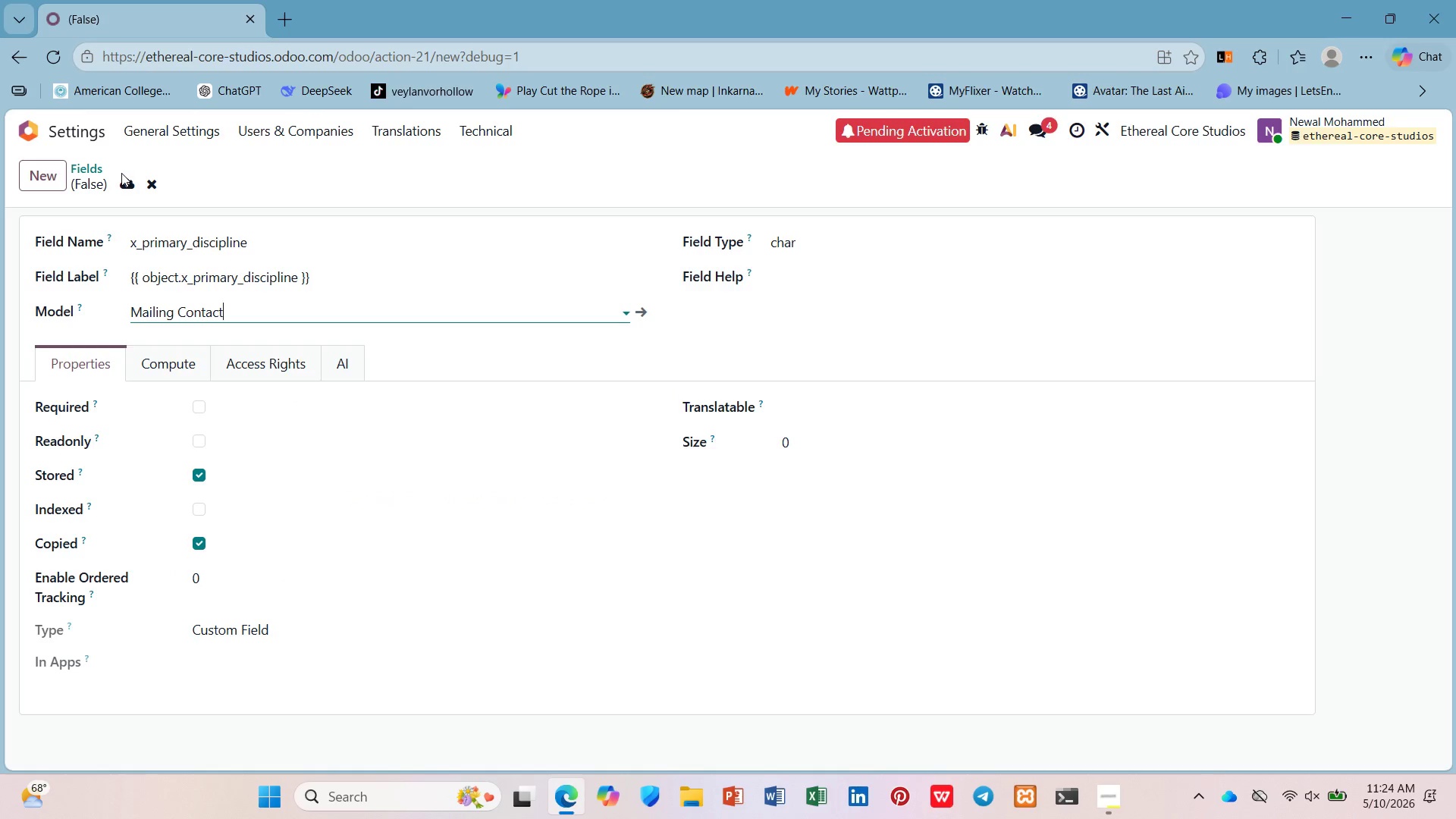 
left_click([124, 181])
 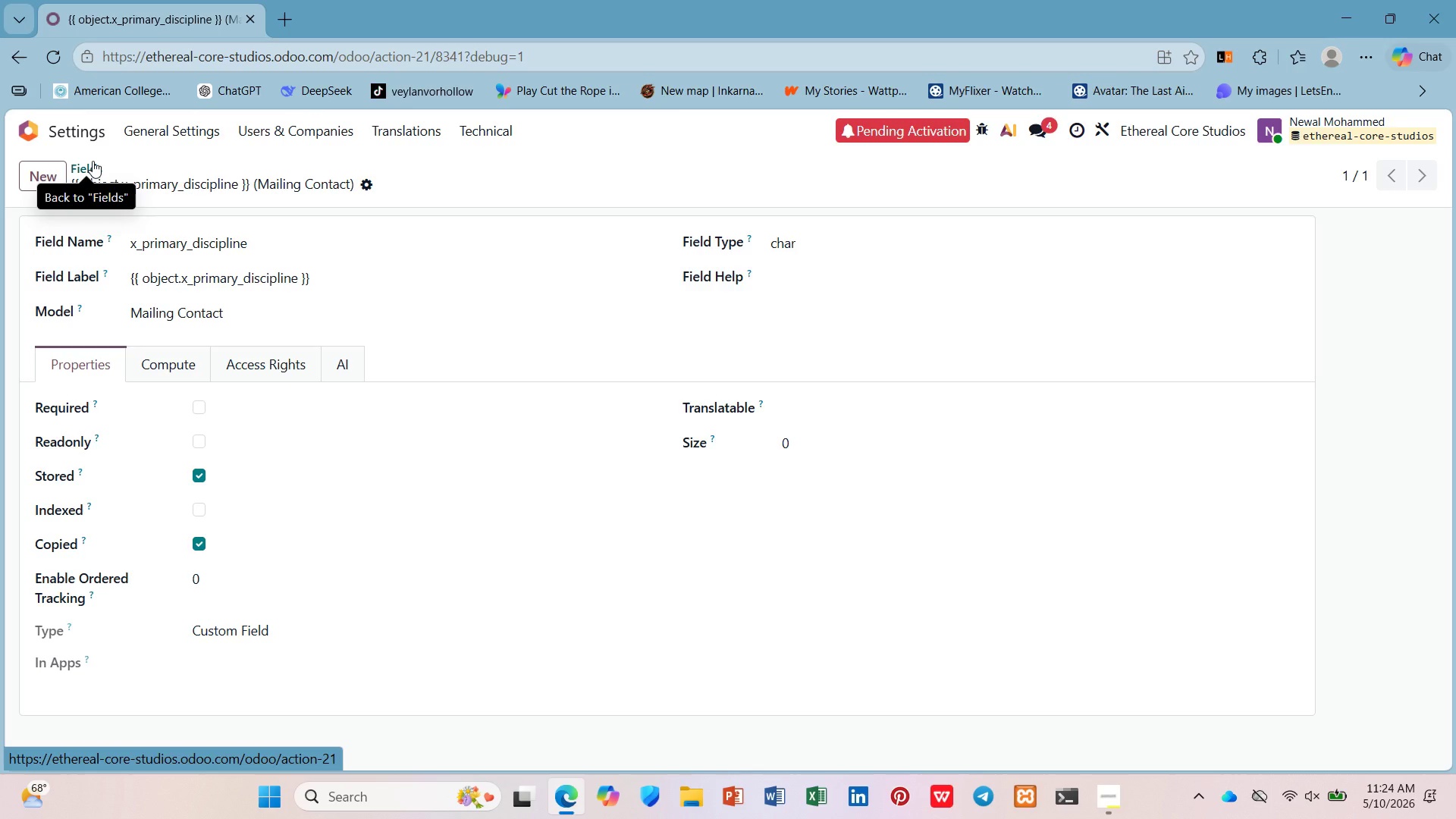 
left_click([93, 159])
 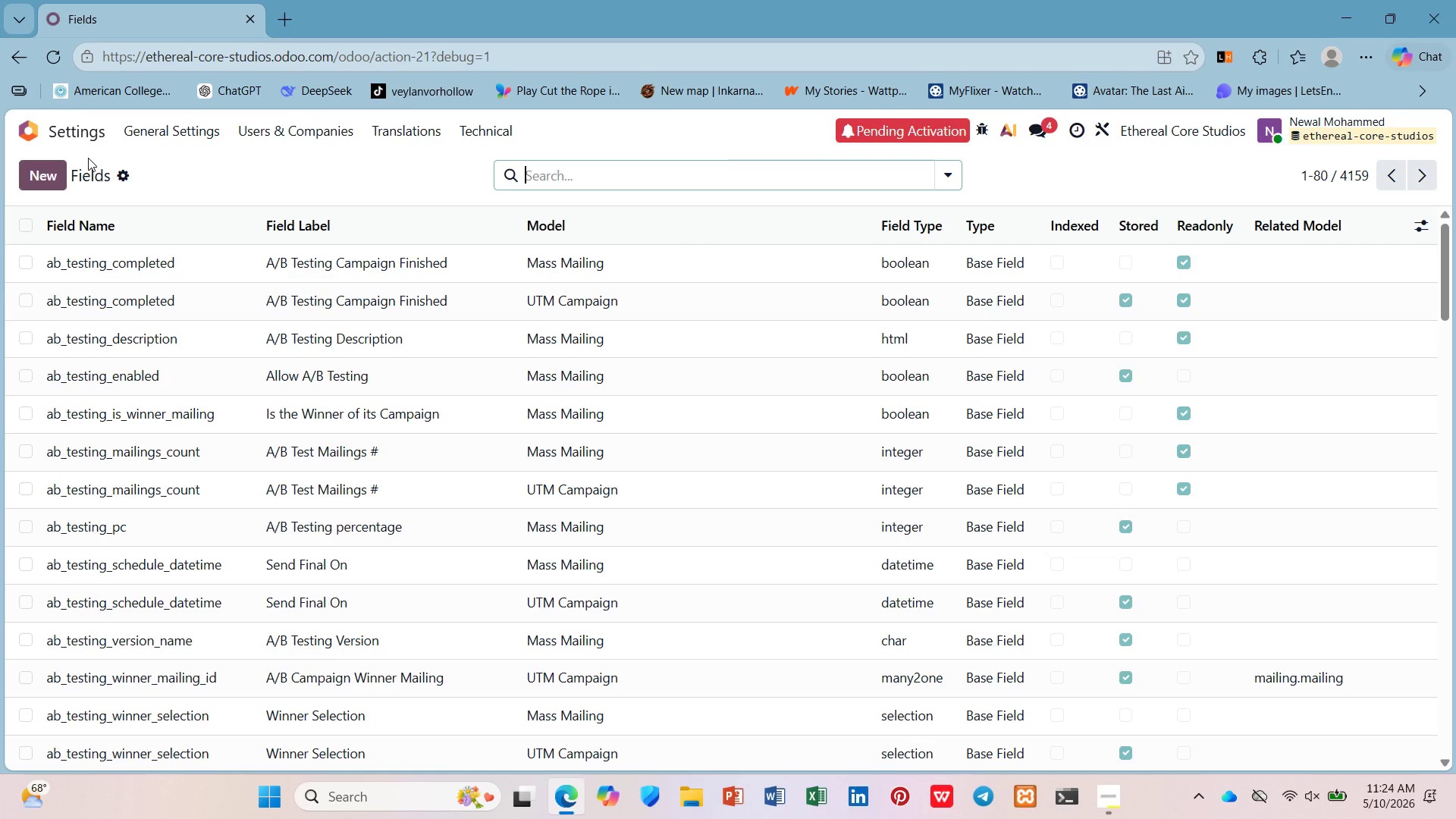 
left_click([40, 186])
 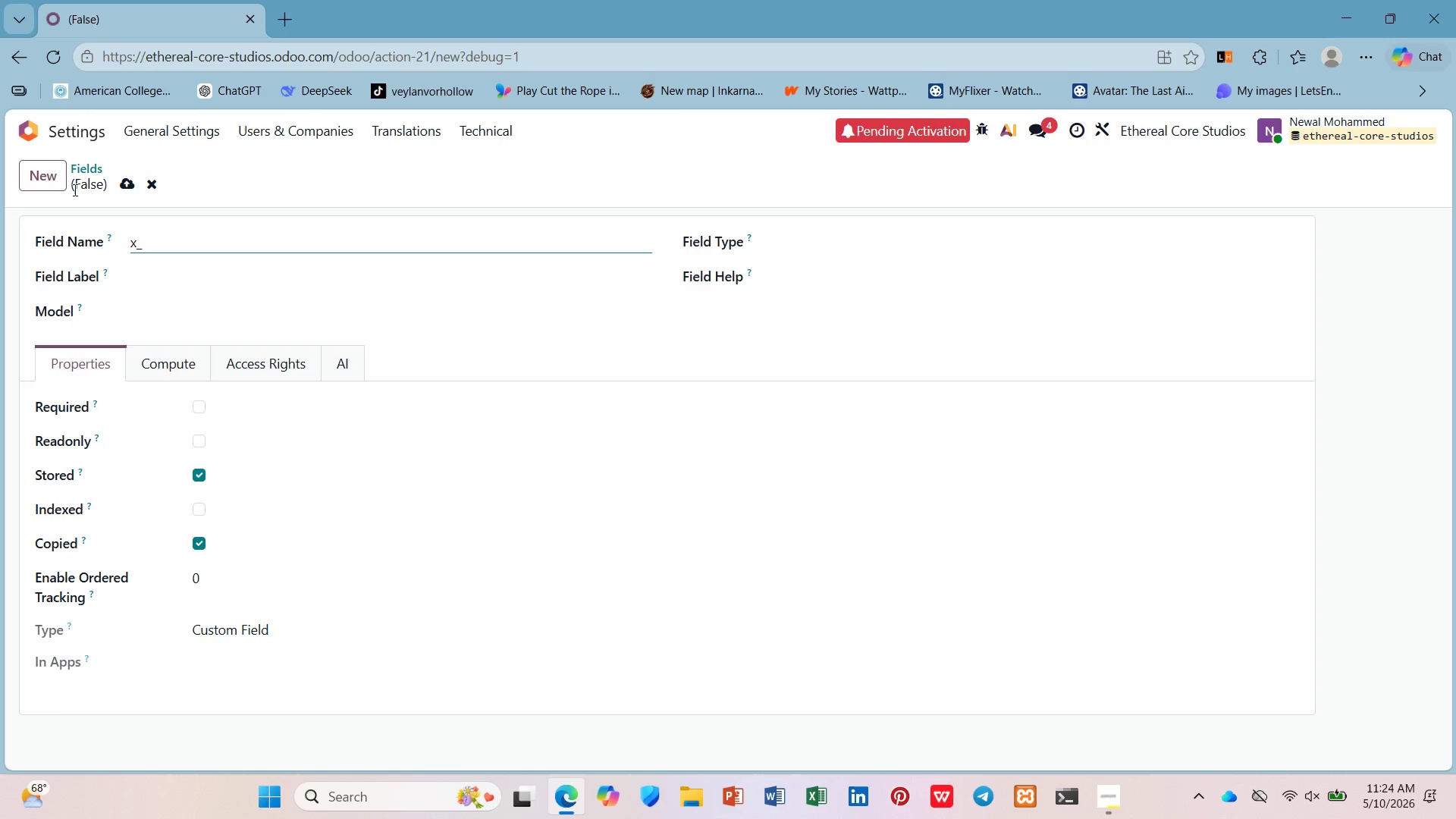 
type(membership_status)
 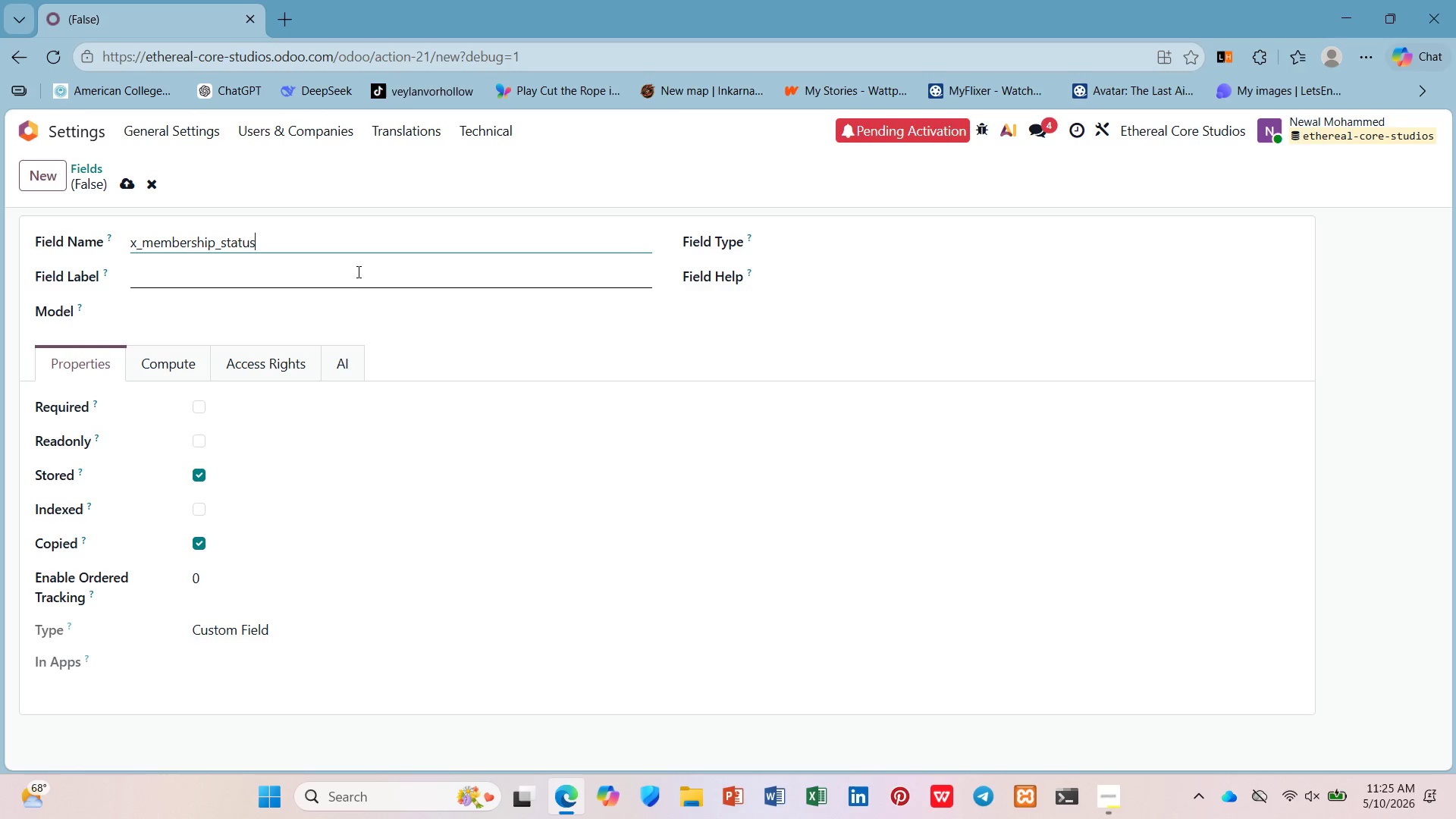 
left_click([302, 239])
 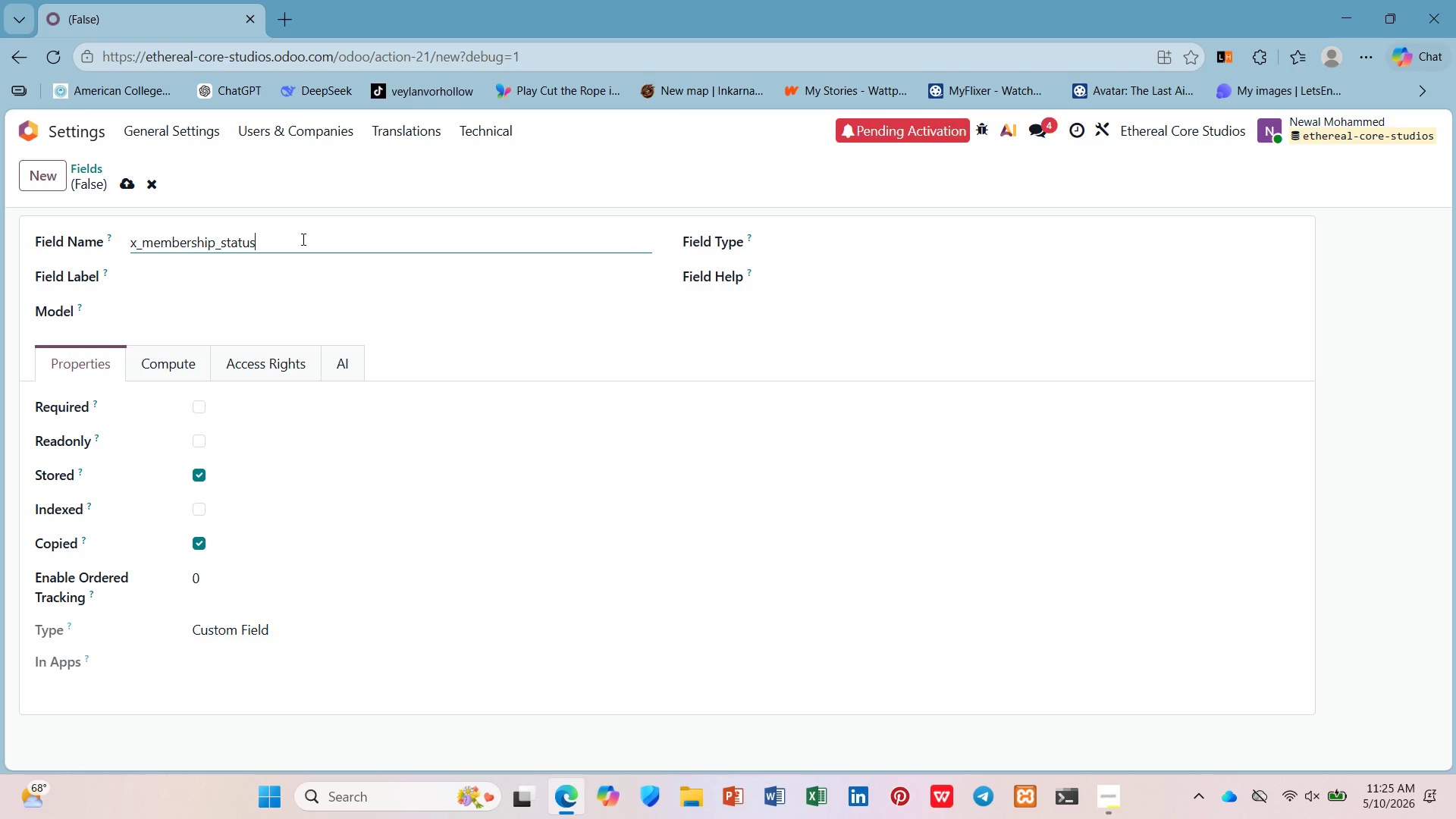 
key(Control+A)
 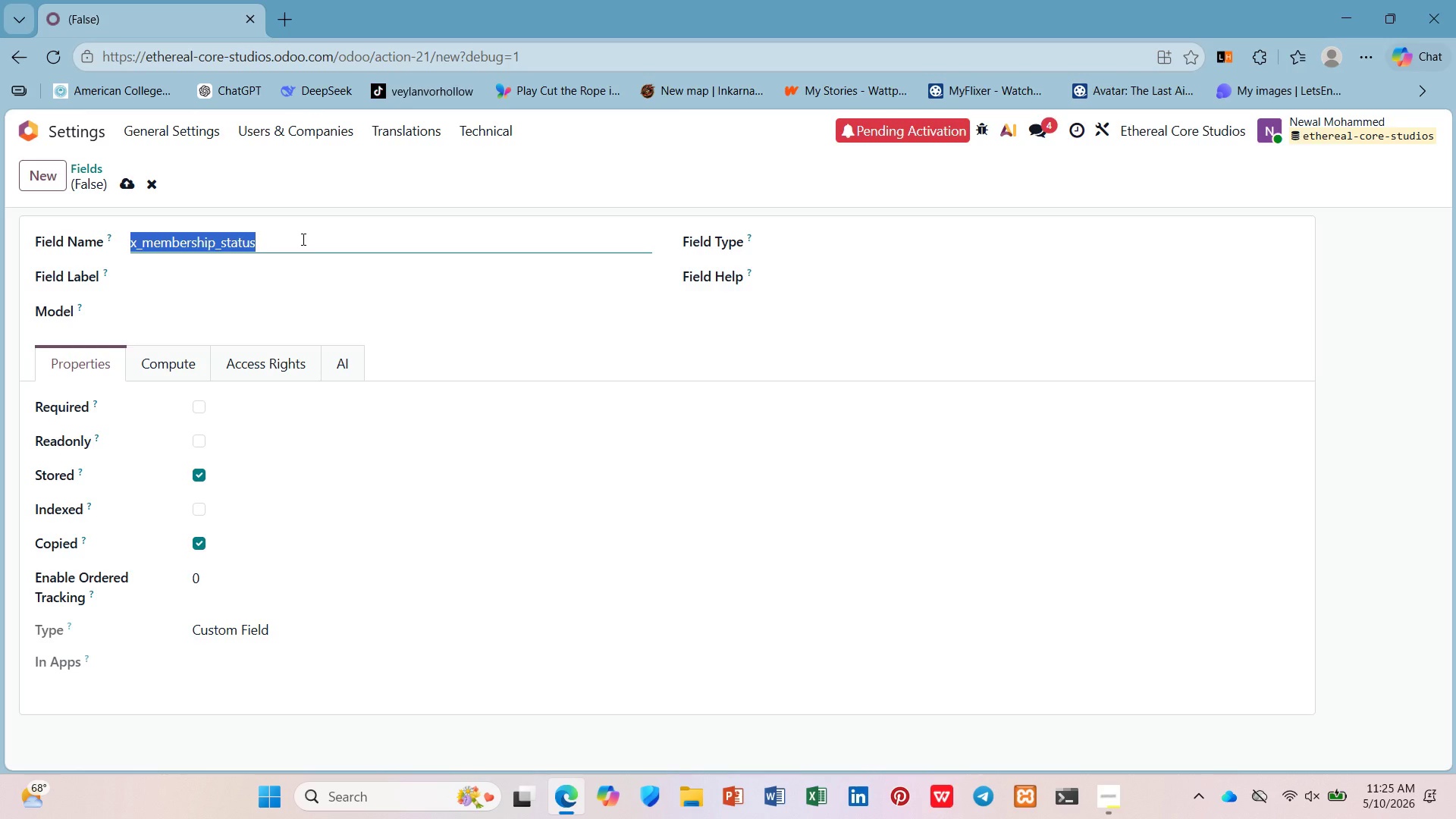 
key(Control+C)
 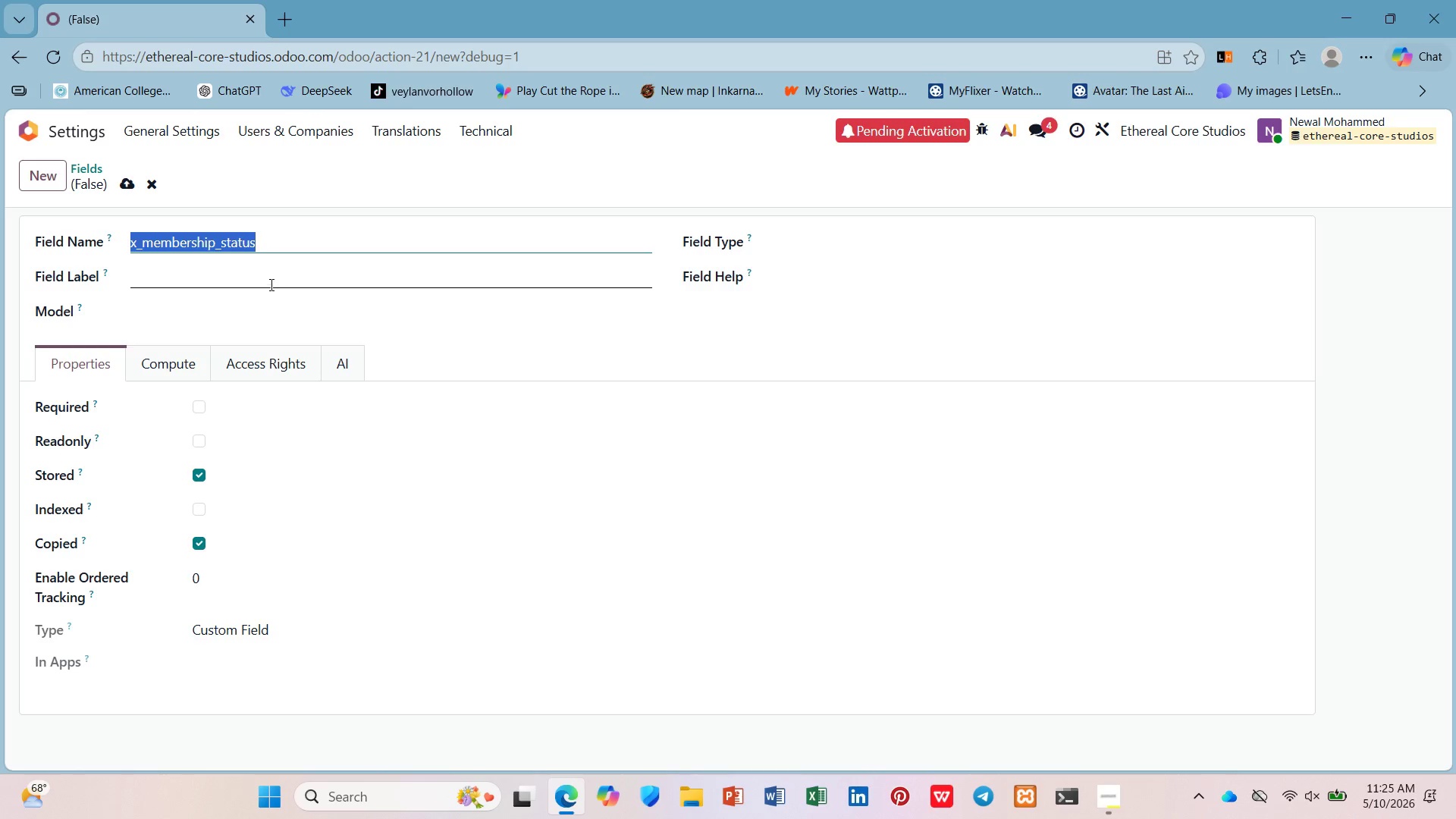 
left_click([269, 281])
 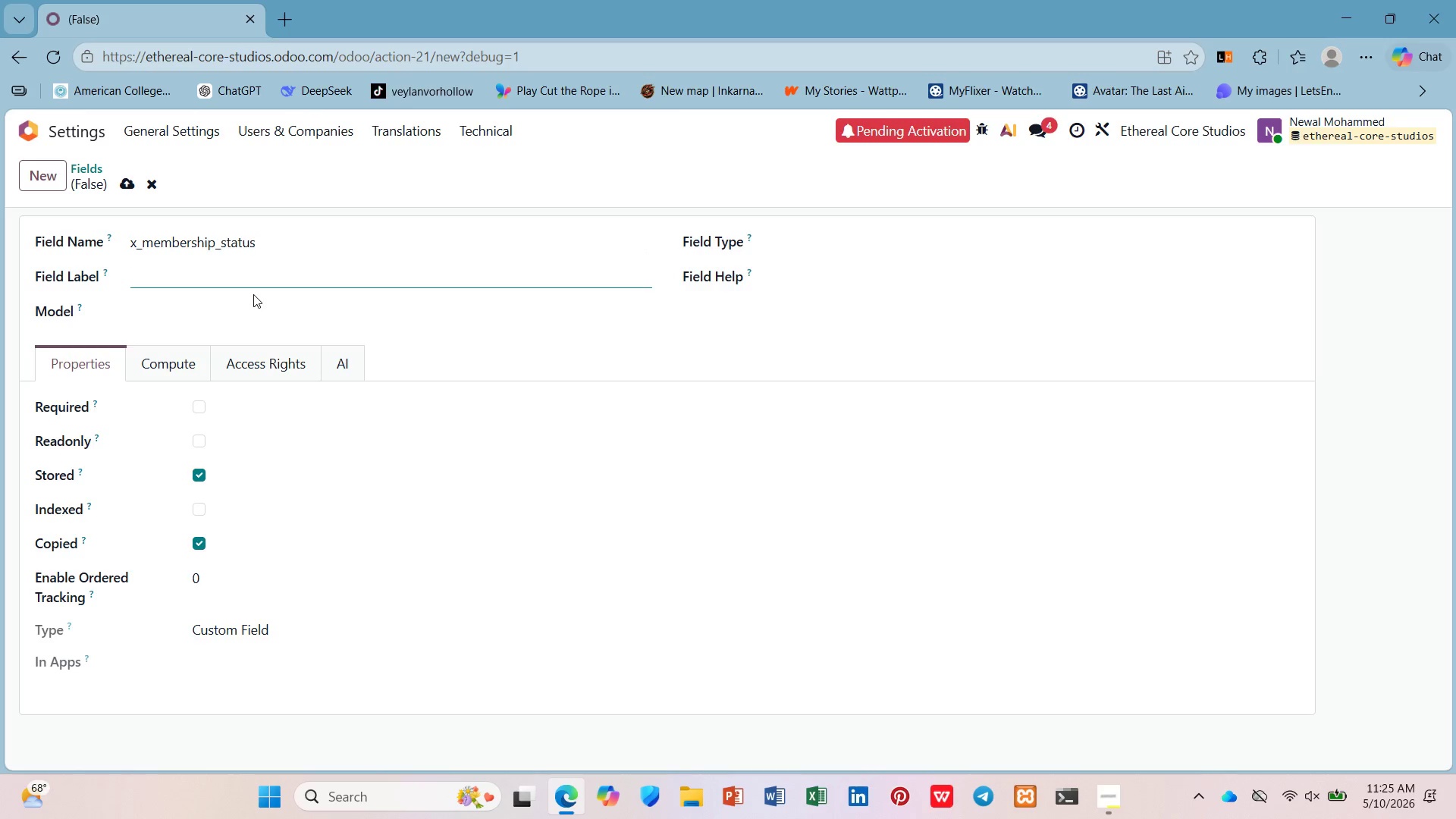 
key(Shift+BracketLeft)
 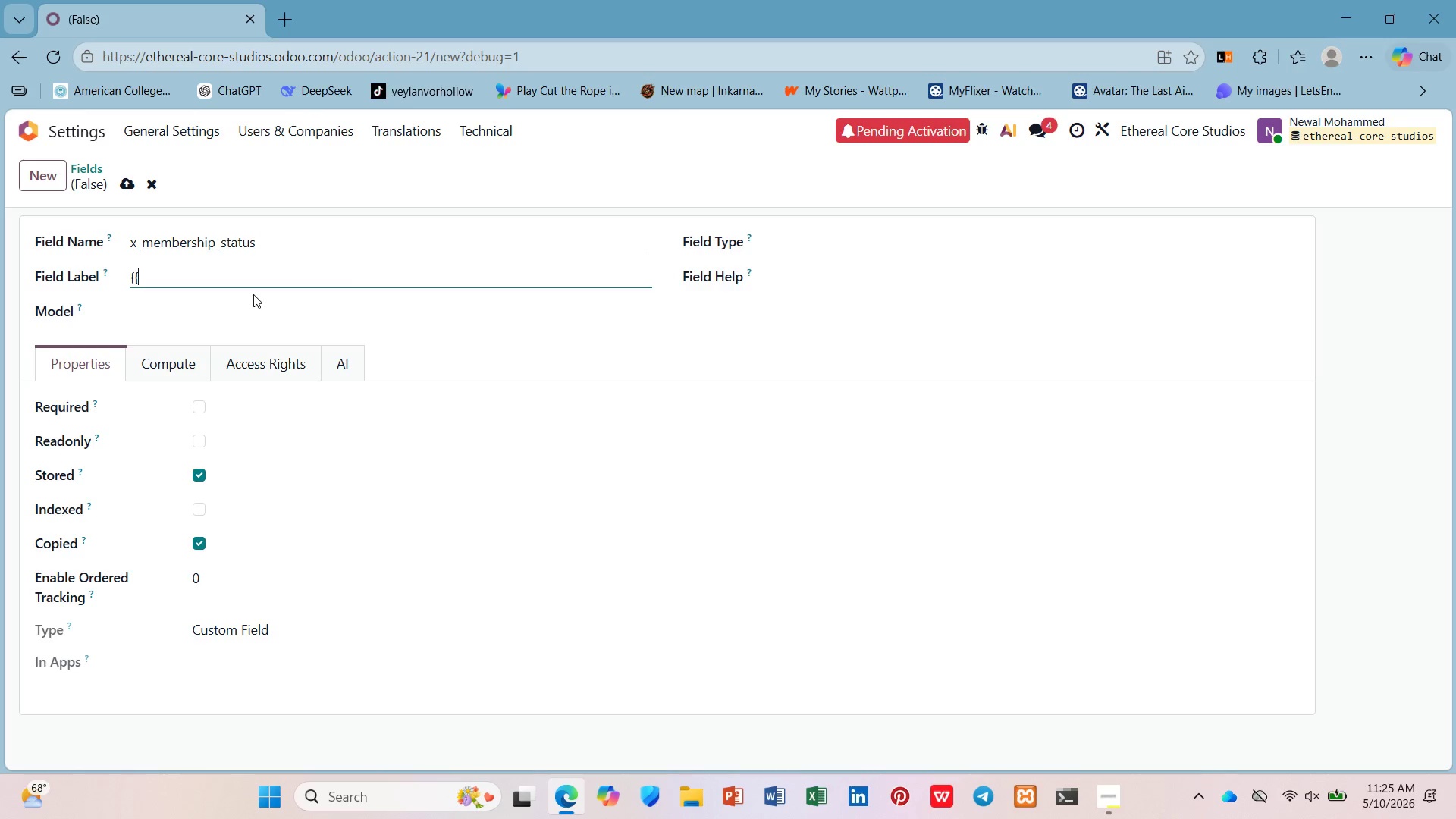 
key(Shift+BracketLeft)
 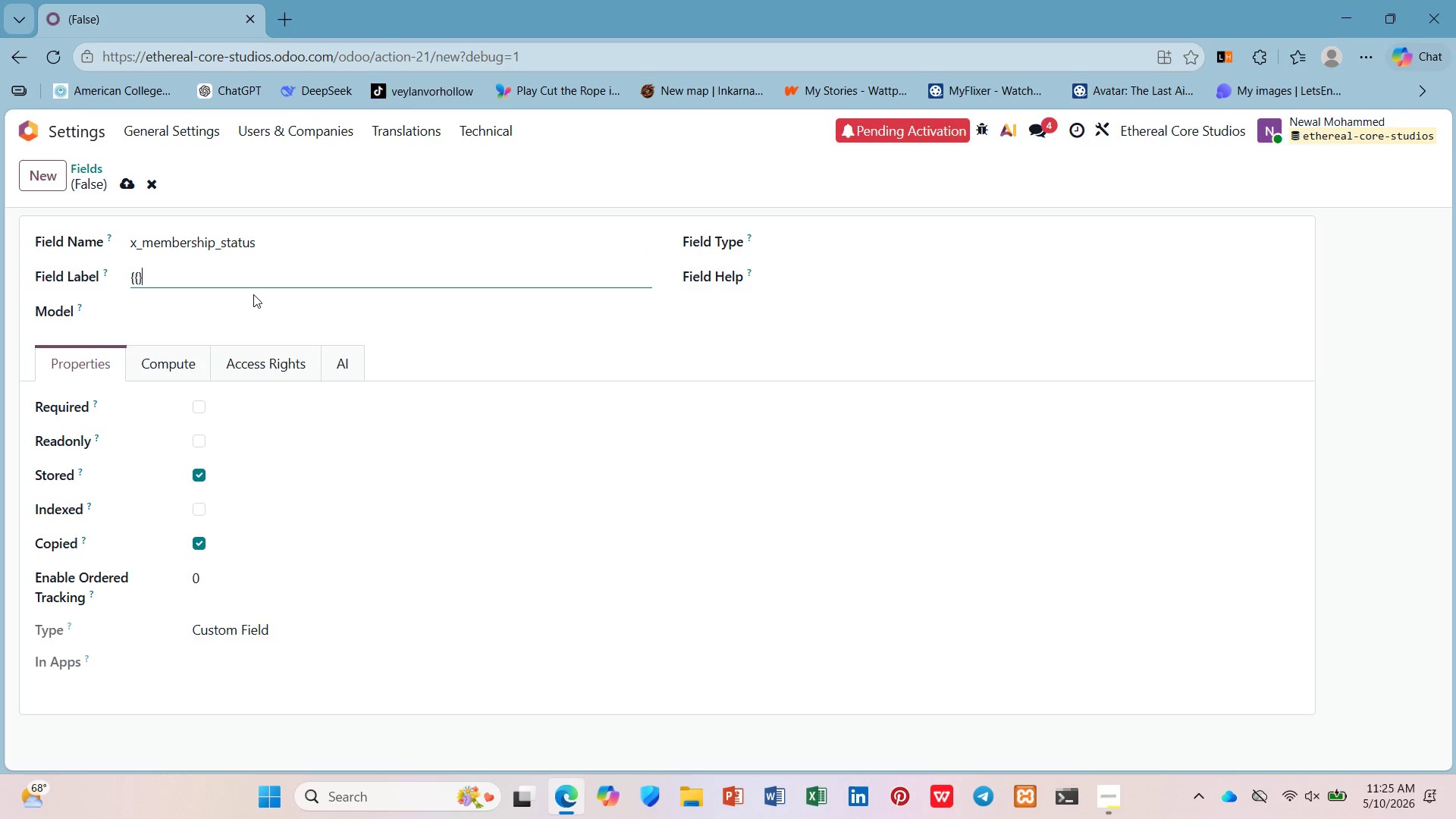 
key(Shift+BracketRight)
 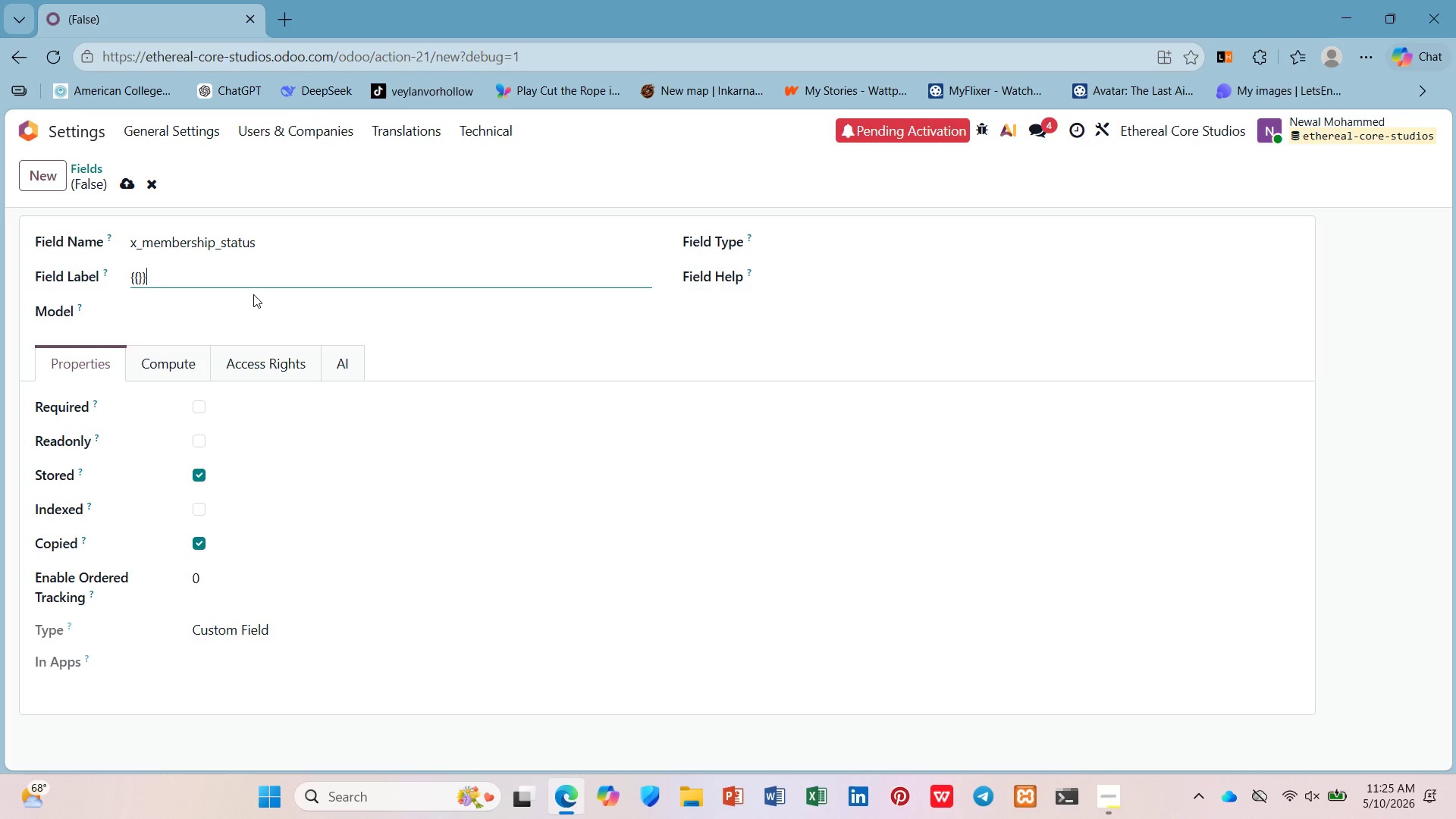 
key(Shift+BracketRight)
 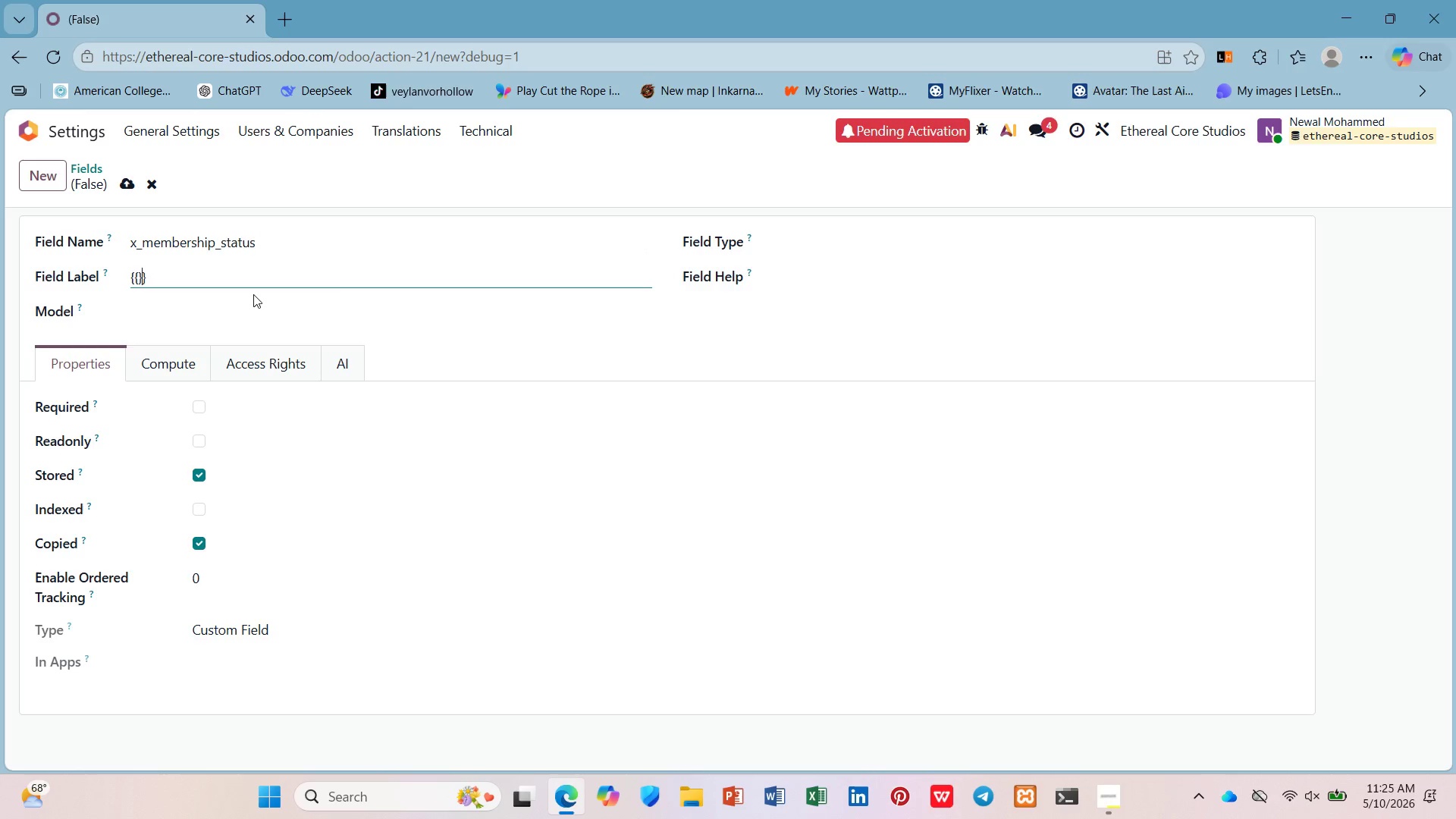 
key(ArrowLeft)
 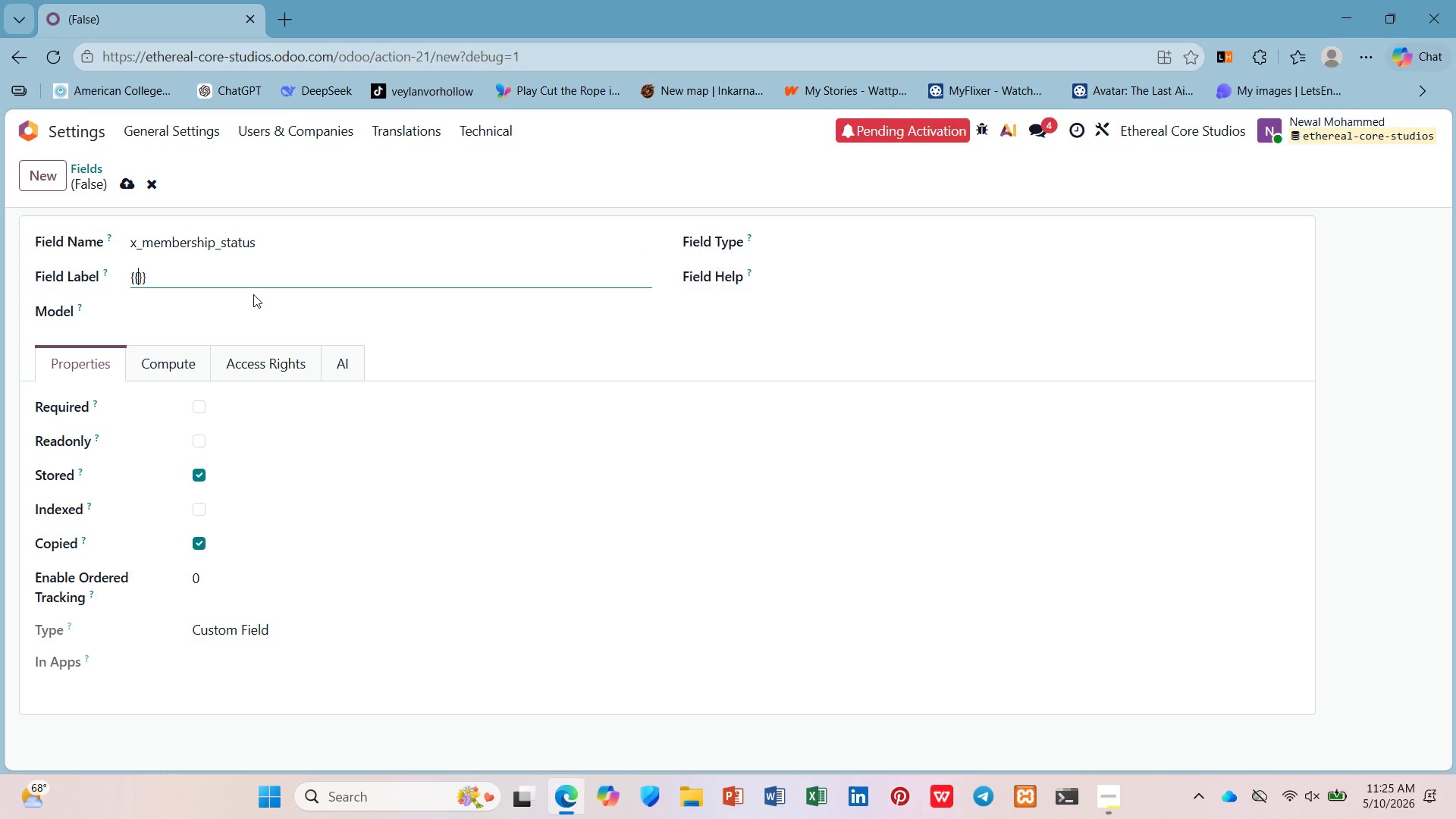 
key(ArrowLeft)
 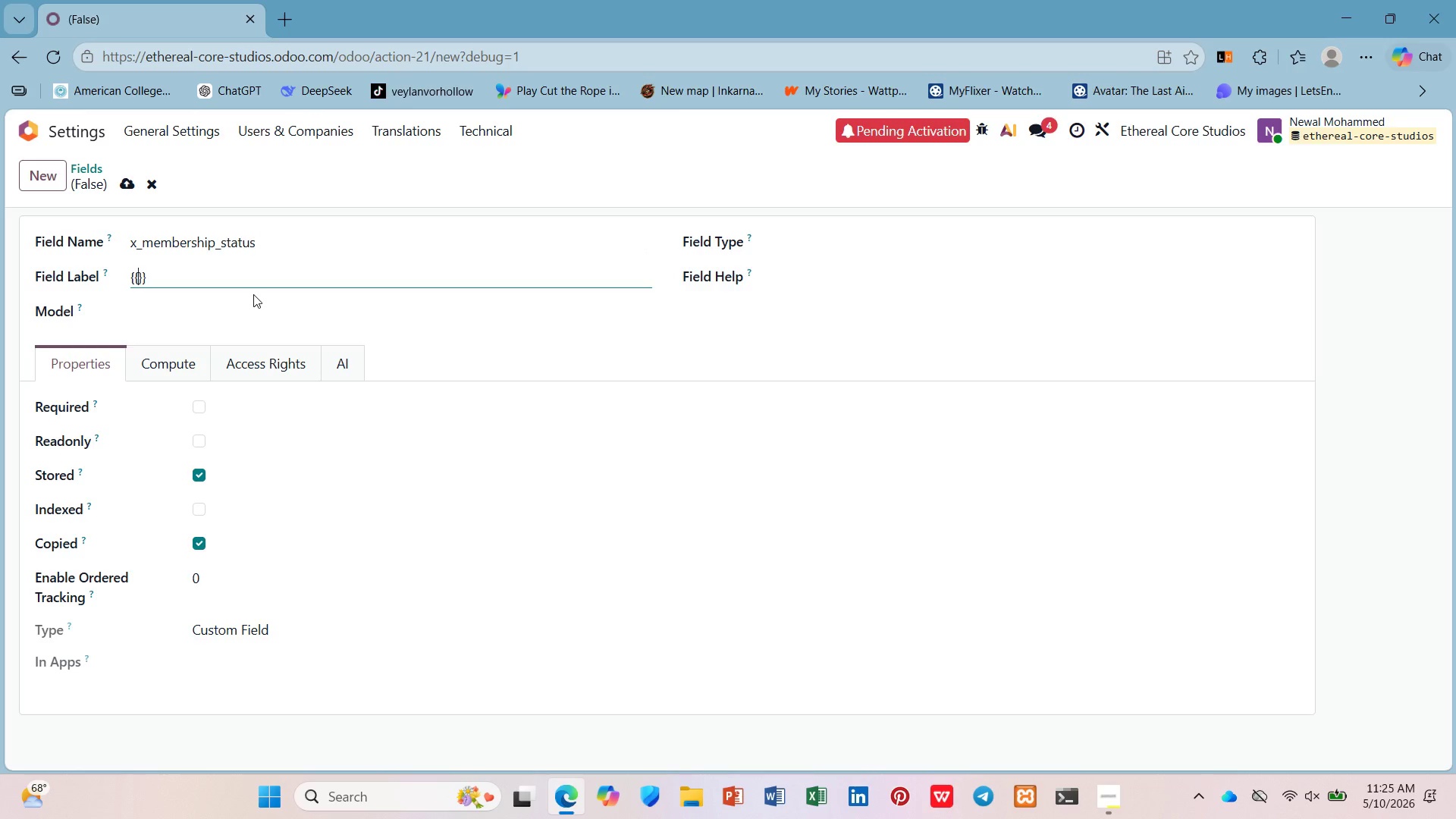 
key(Space)
 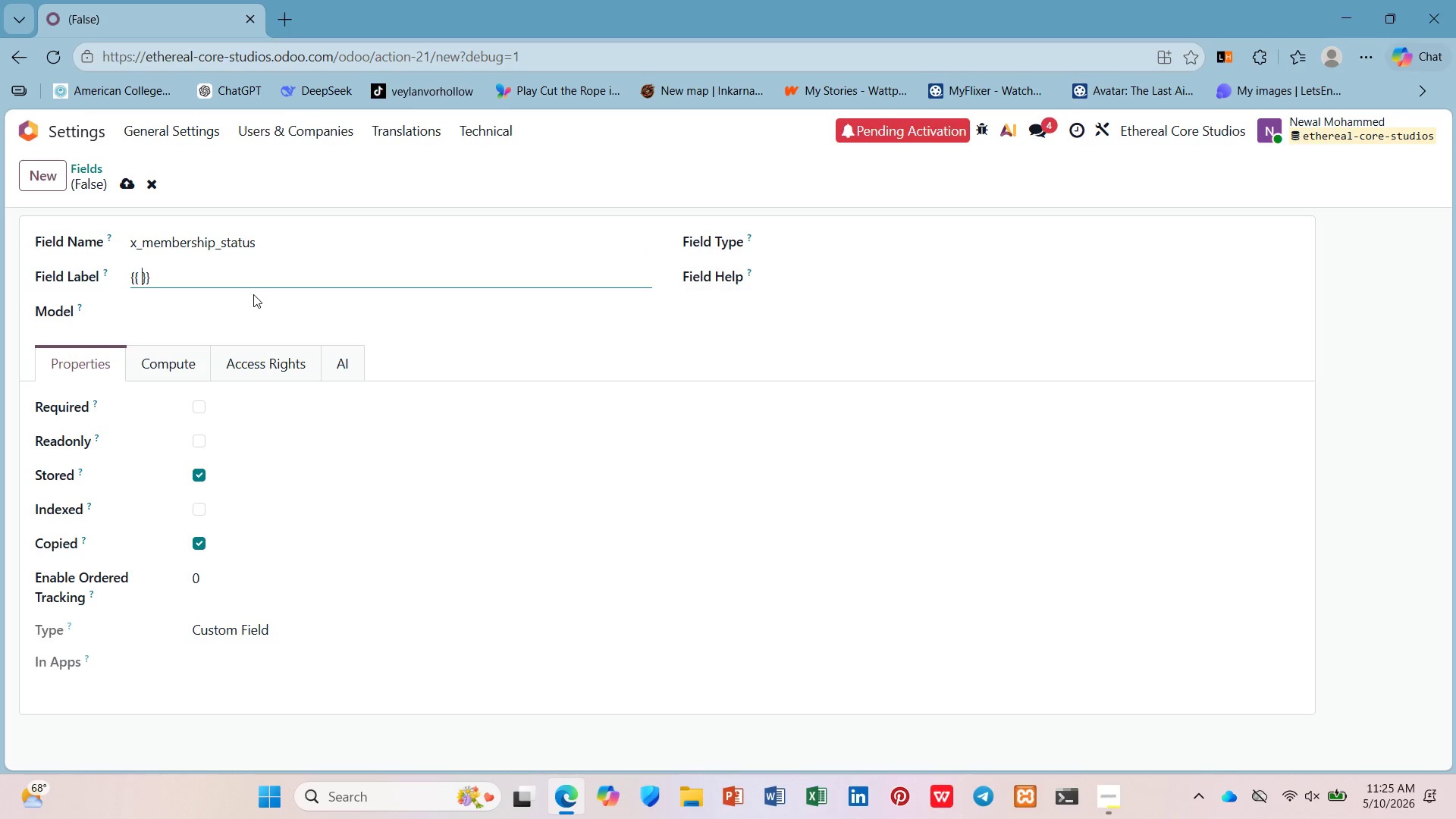 
key(ArrowLeft)
 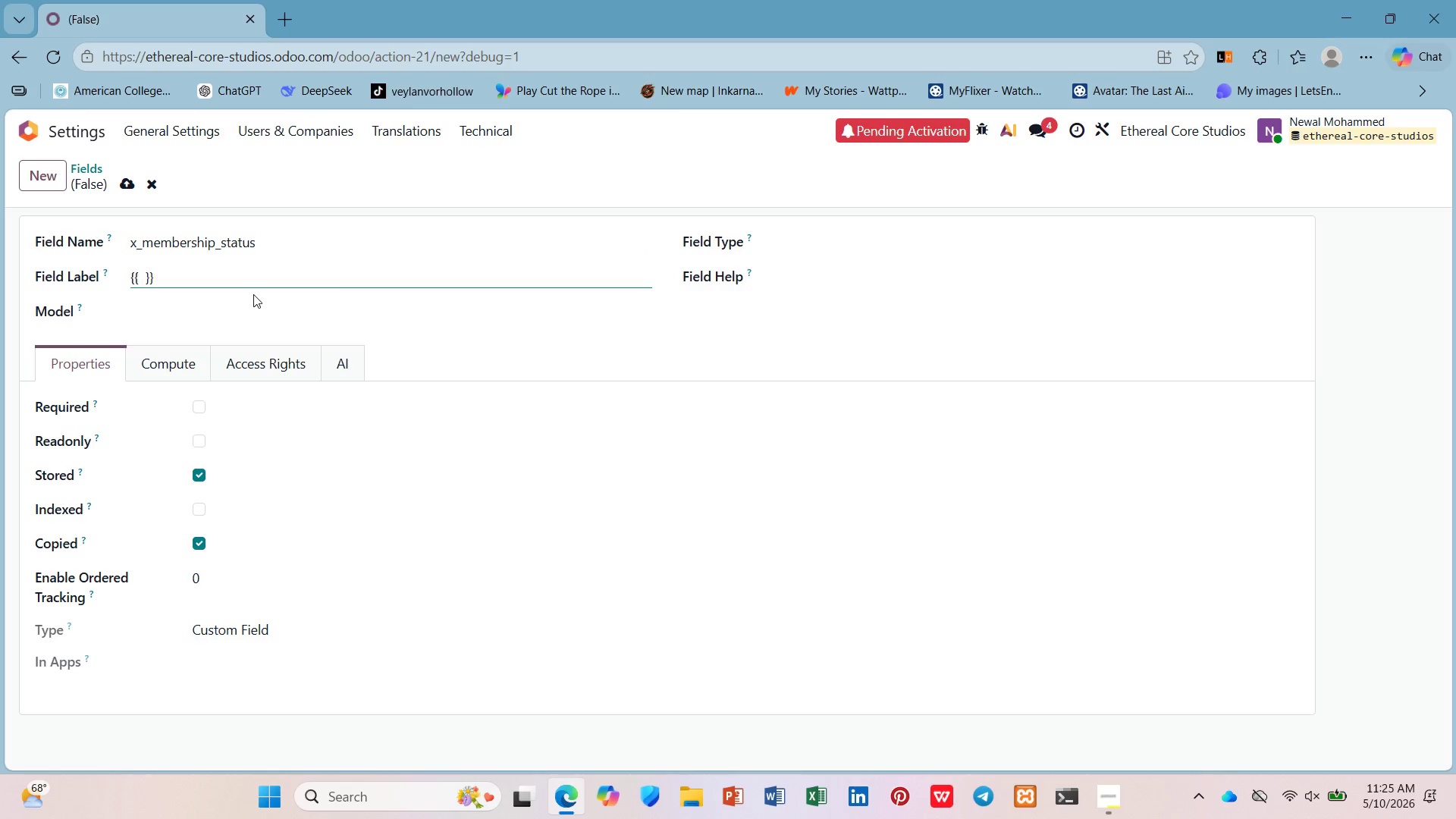 
type(object.)
 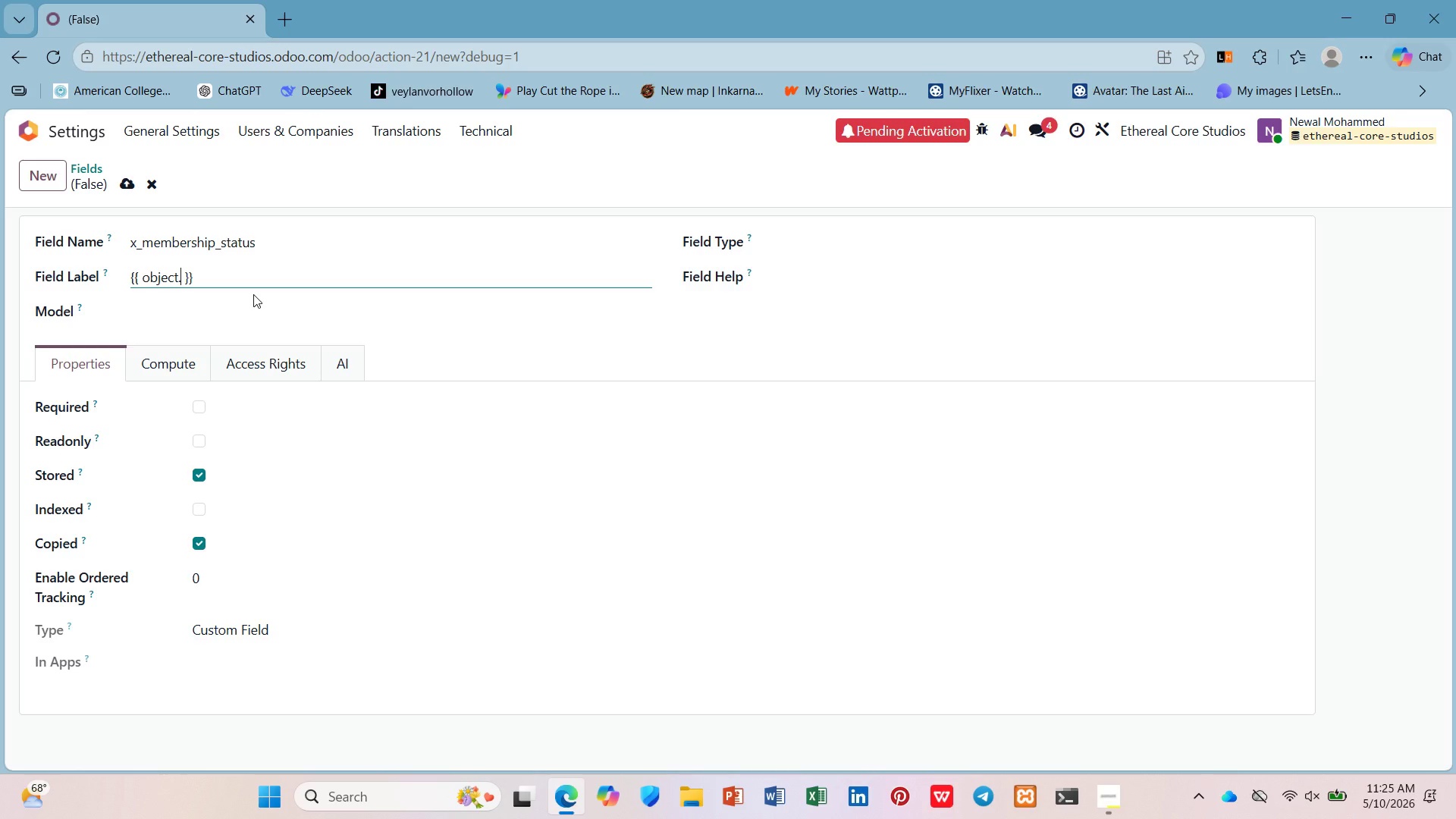 
key(Control+V)
 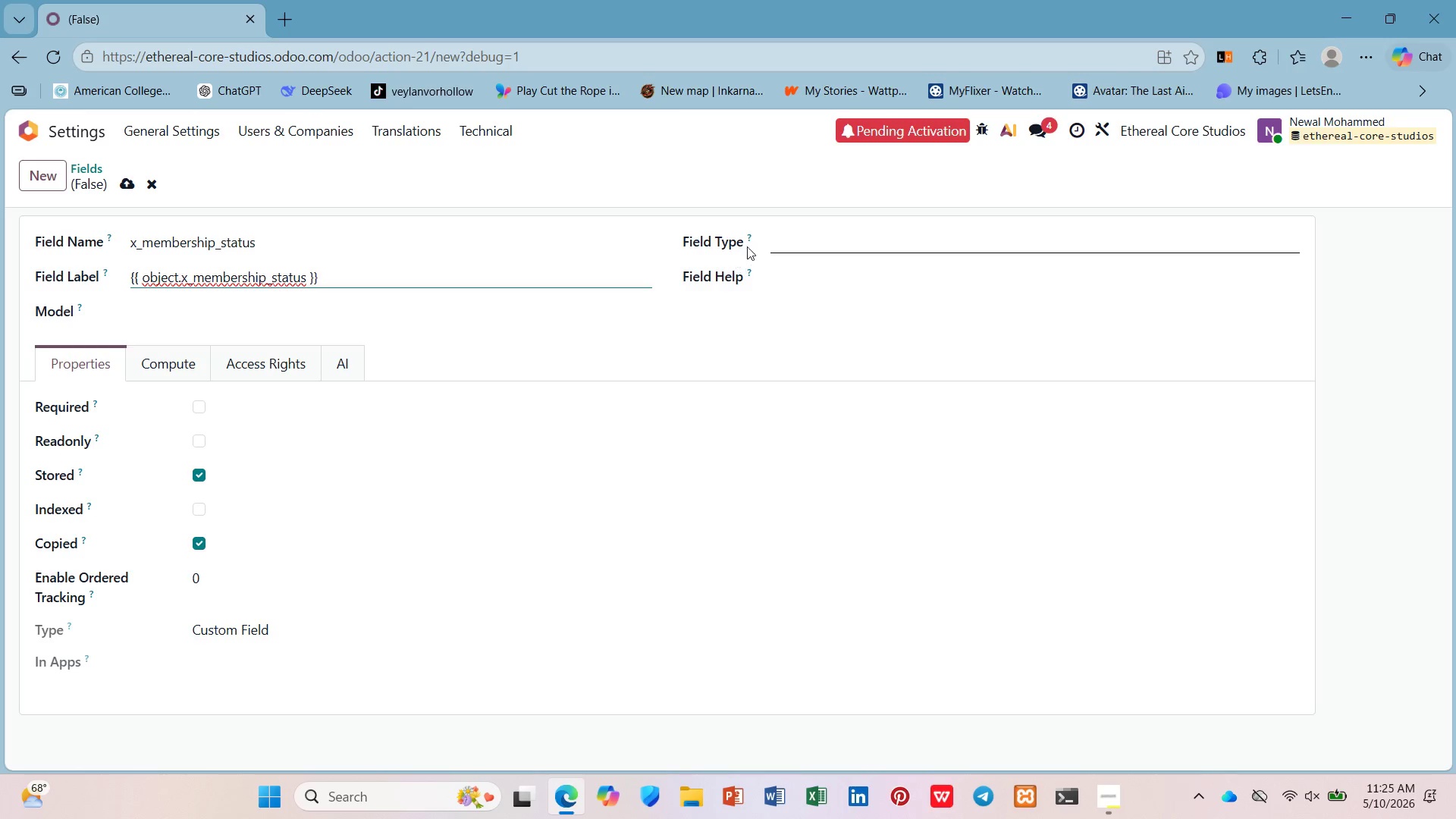 
double_click([787, 240])
 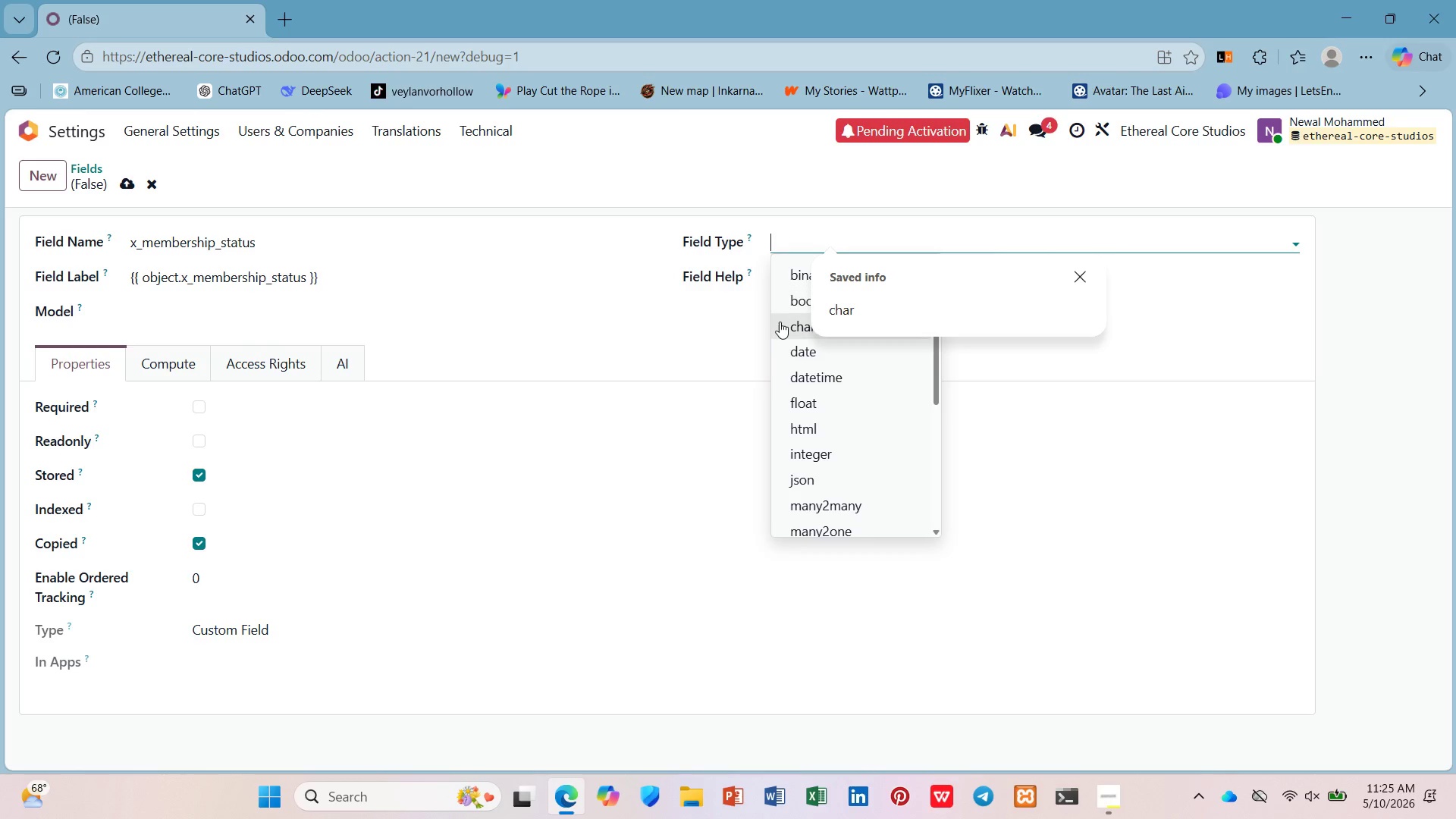 
left_click([780, 324])
 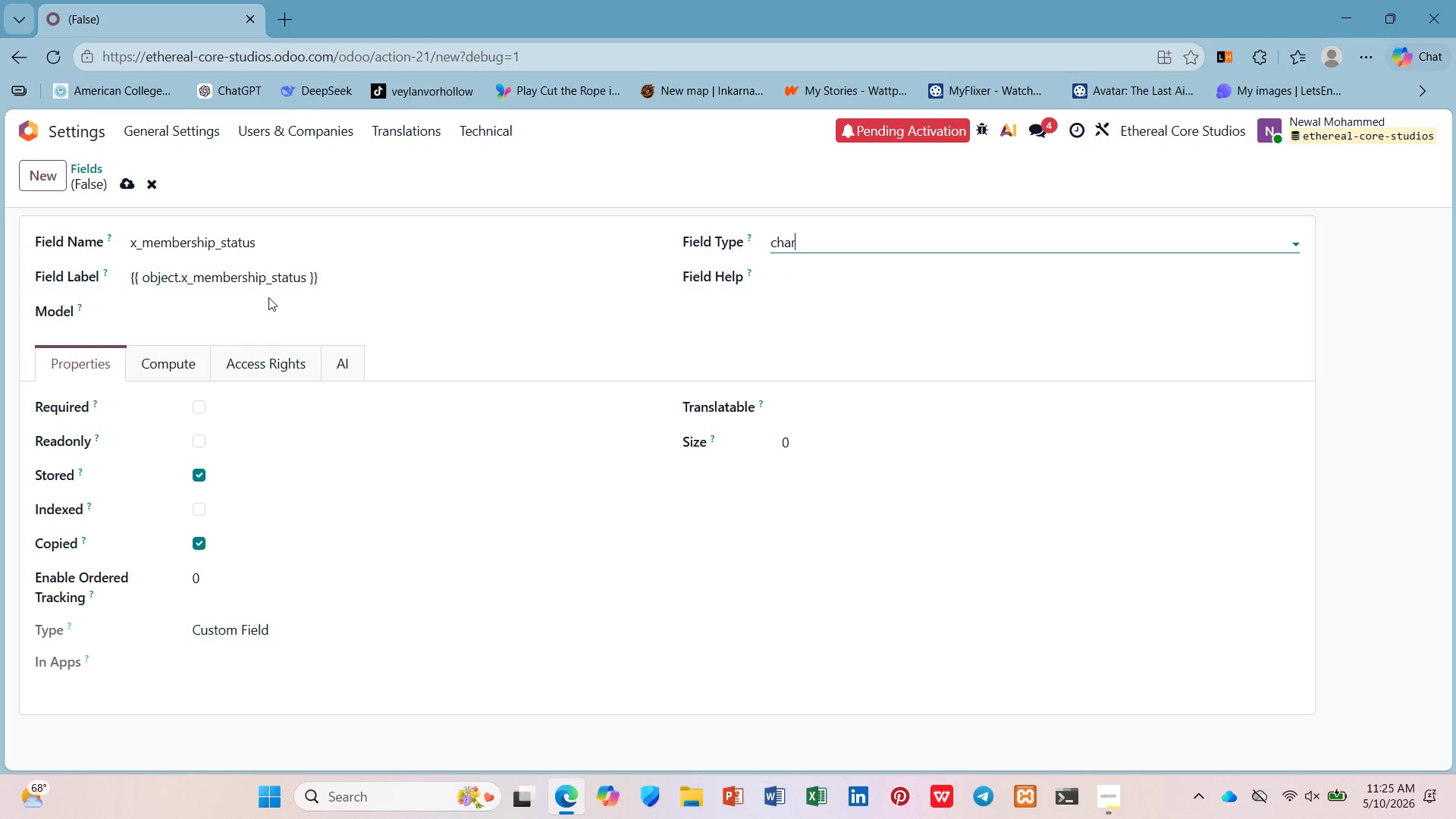 
left_click([234, 305])
 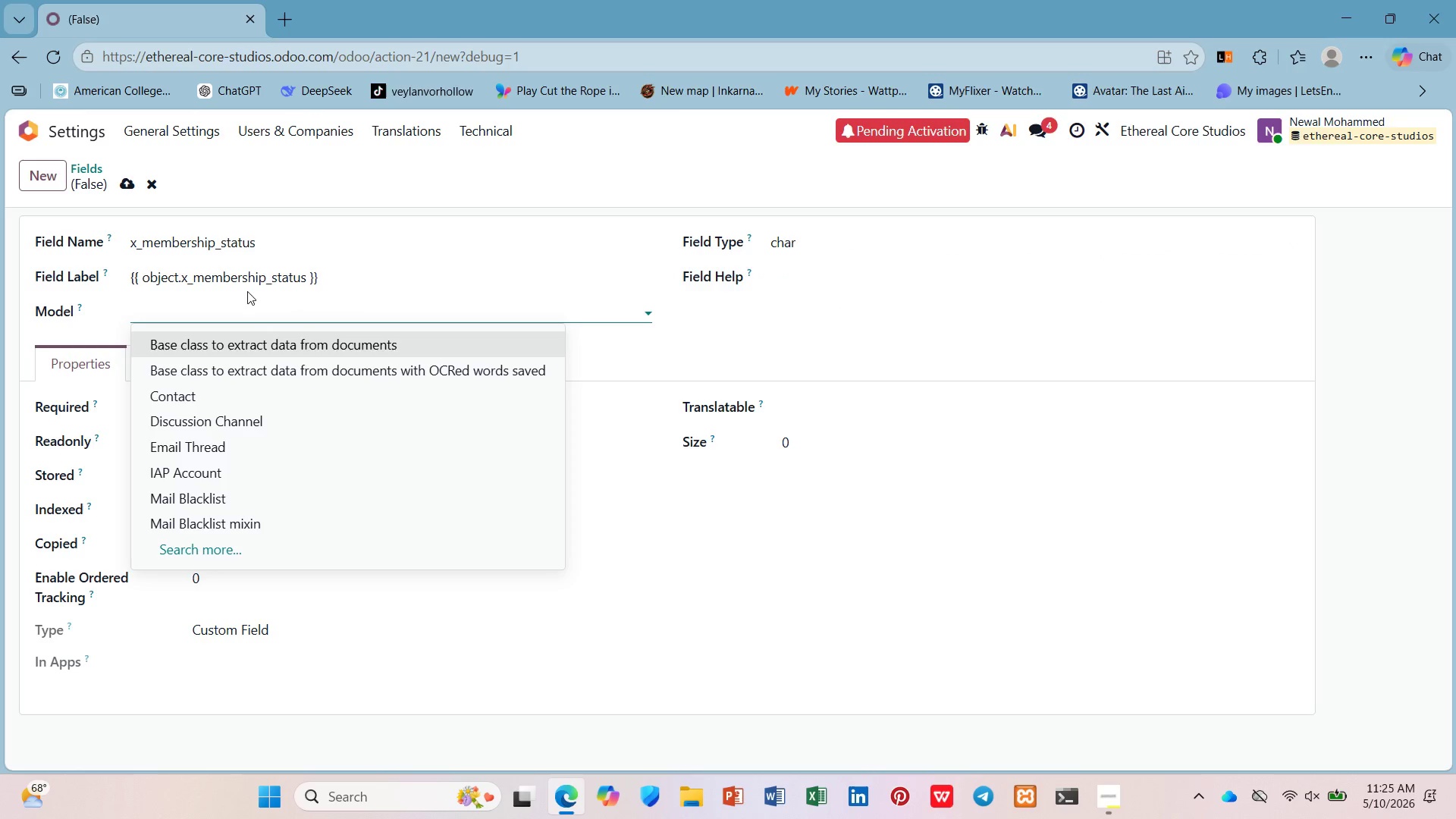 
type(mail)
 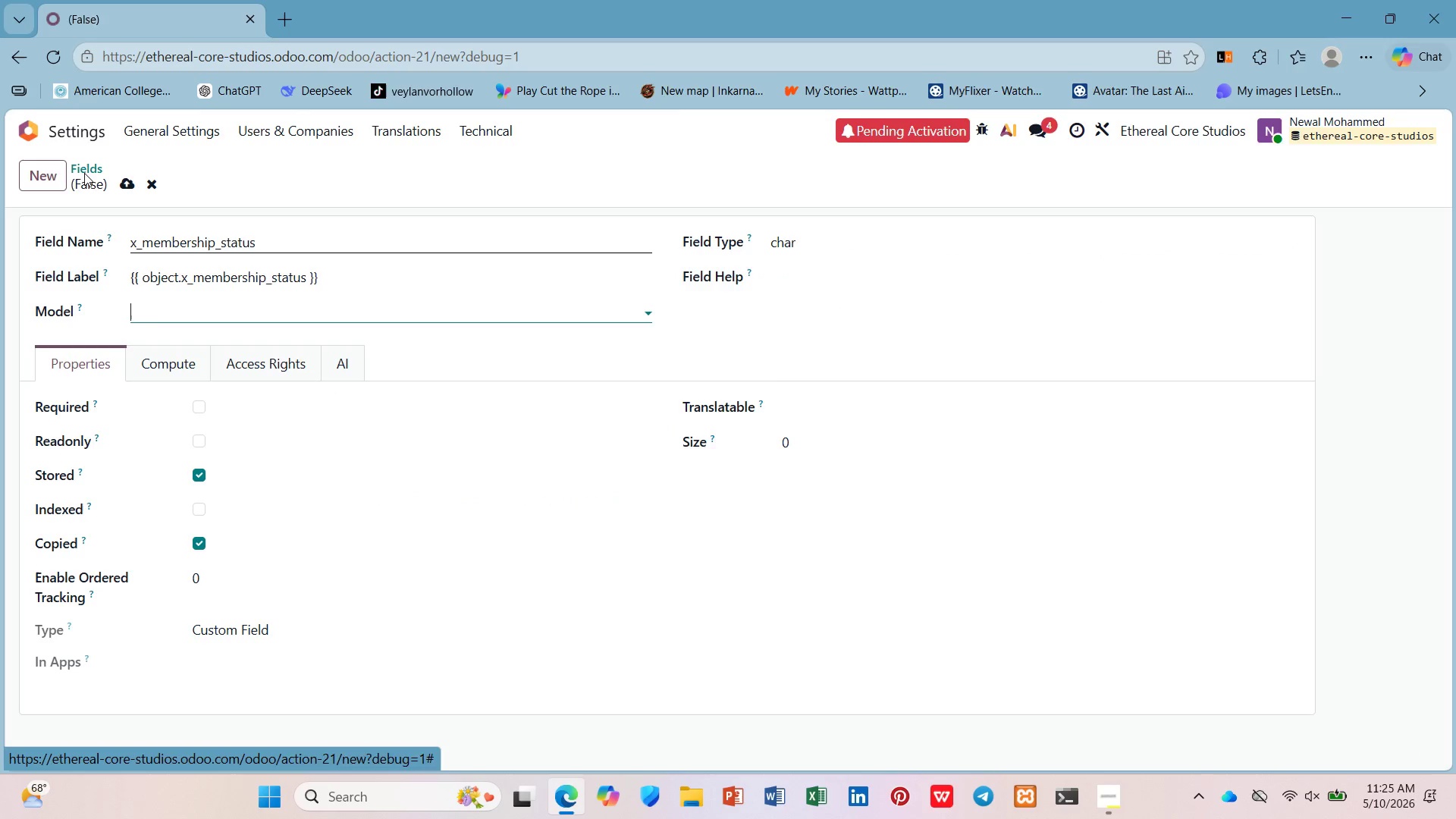 
left_click([127, 184])
 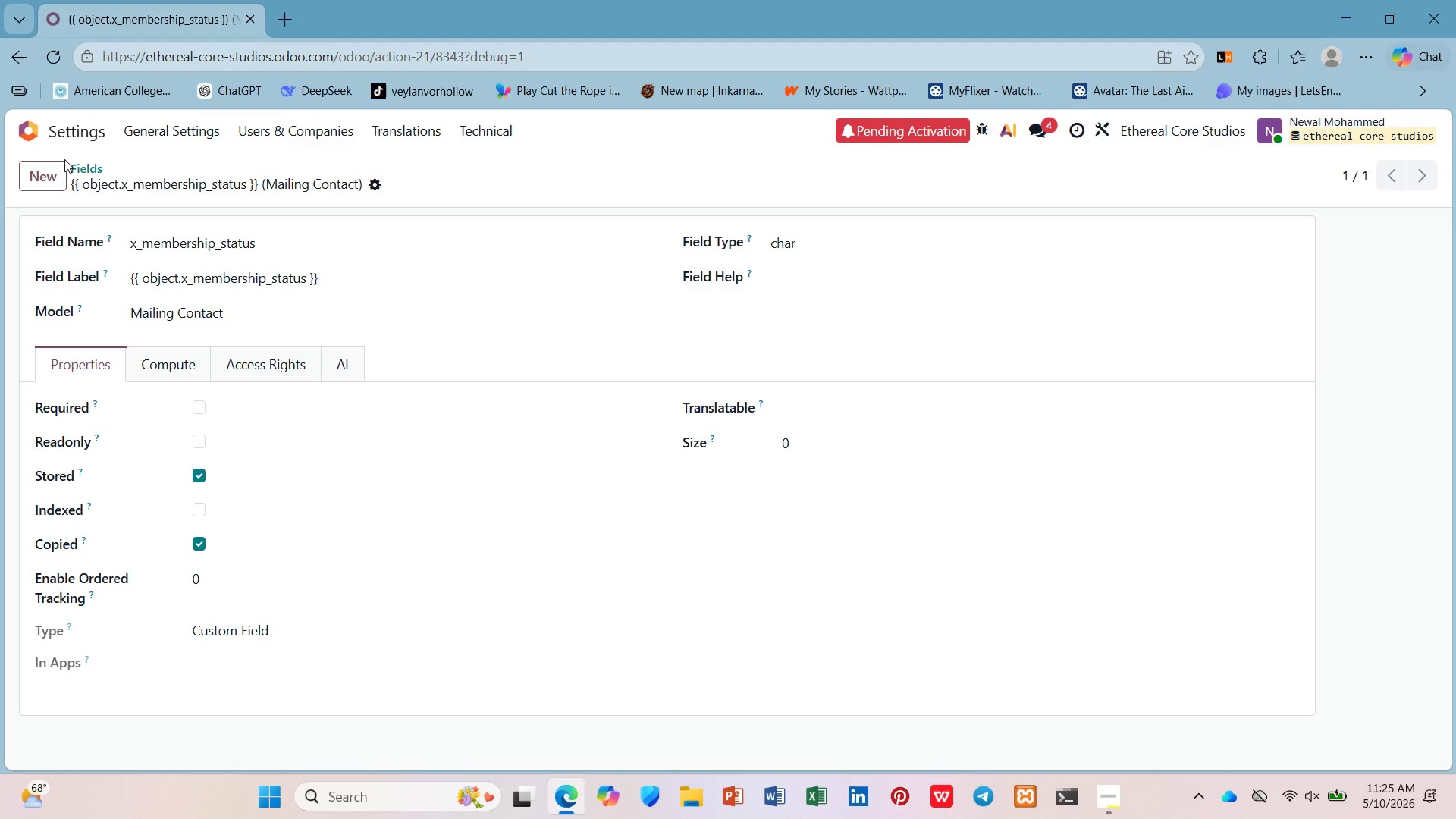 
left_click([45, 168])
 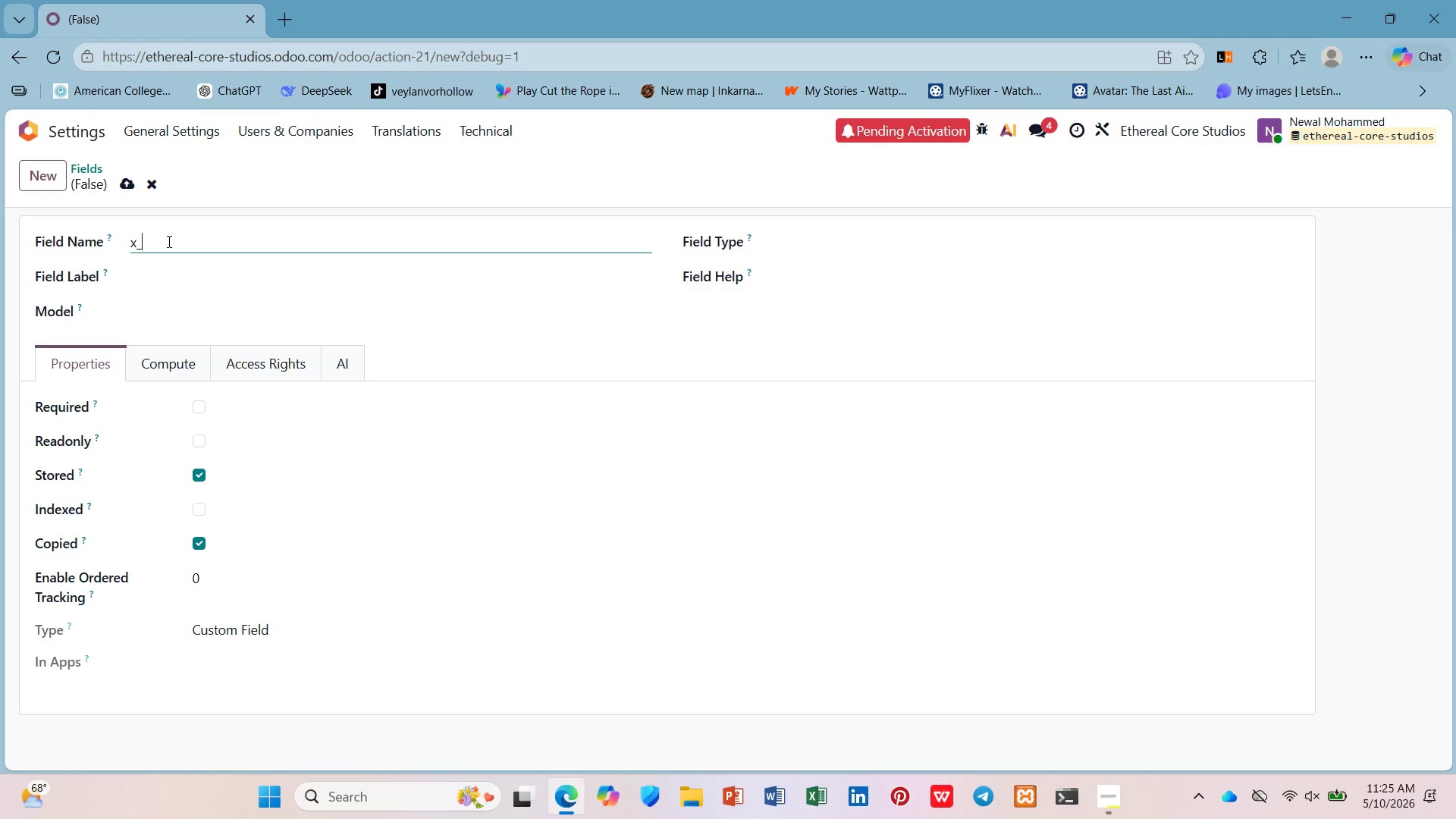 
type(studio l)
key(Backspace)
key(Backspace)
type(_location)
 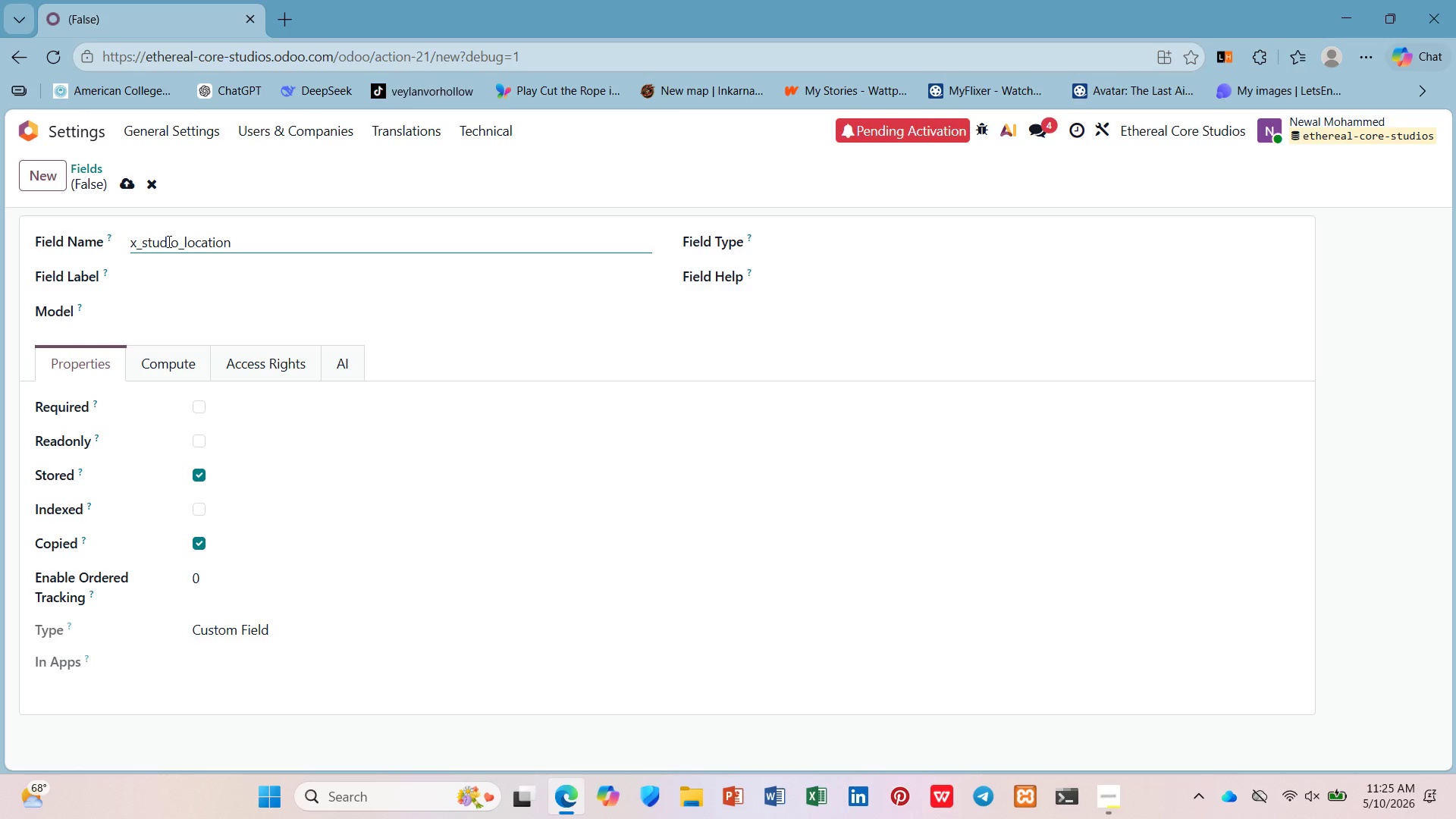 
left_click([178, 264])
 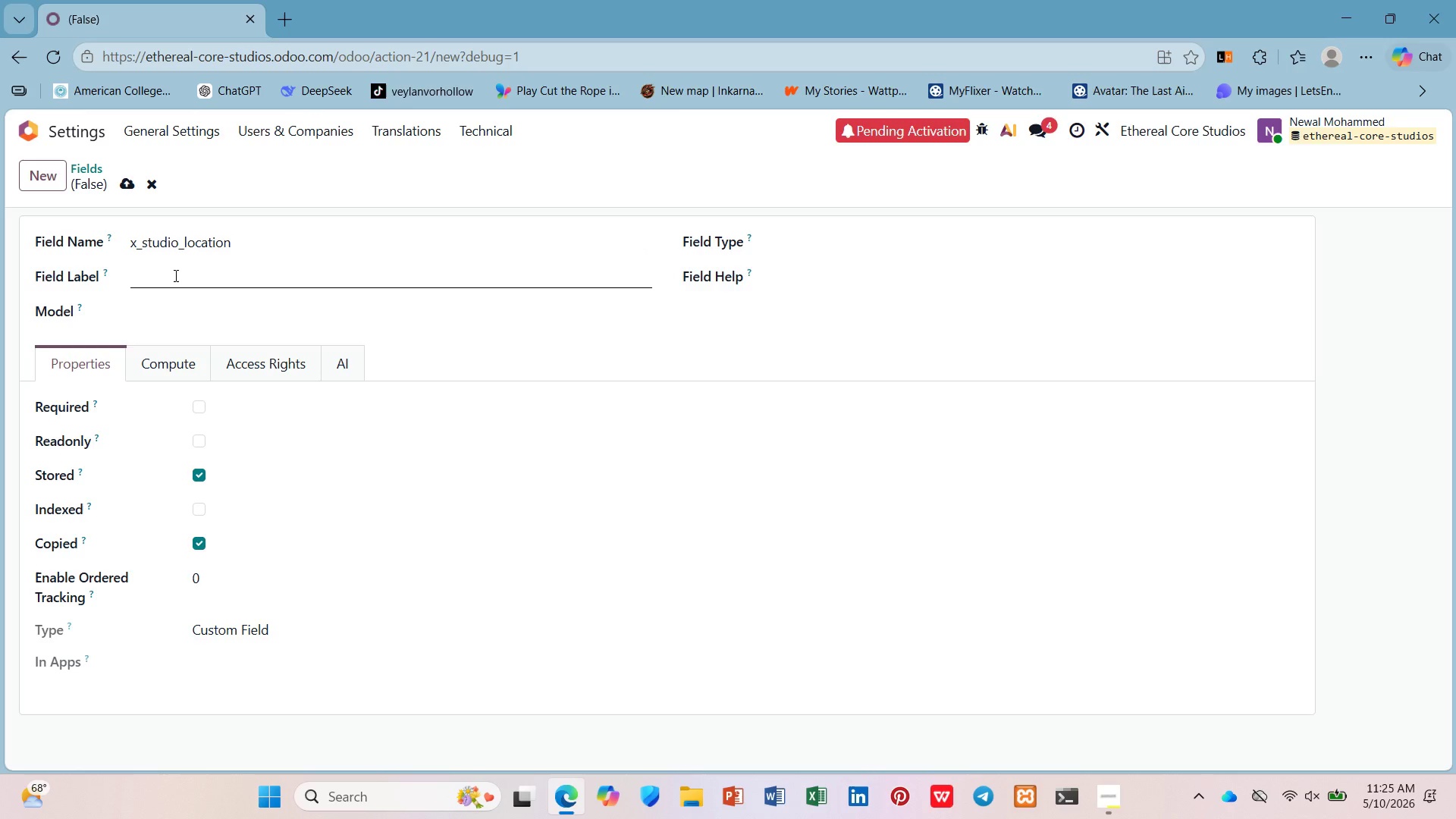 
left_click([174, 275])
 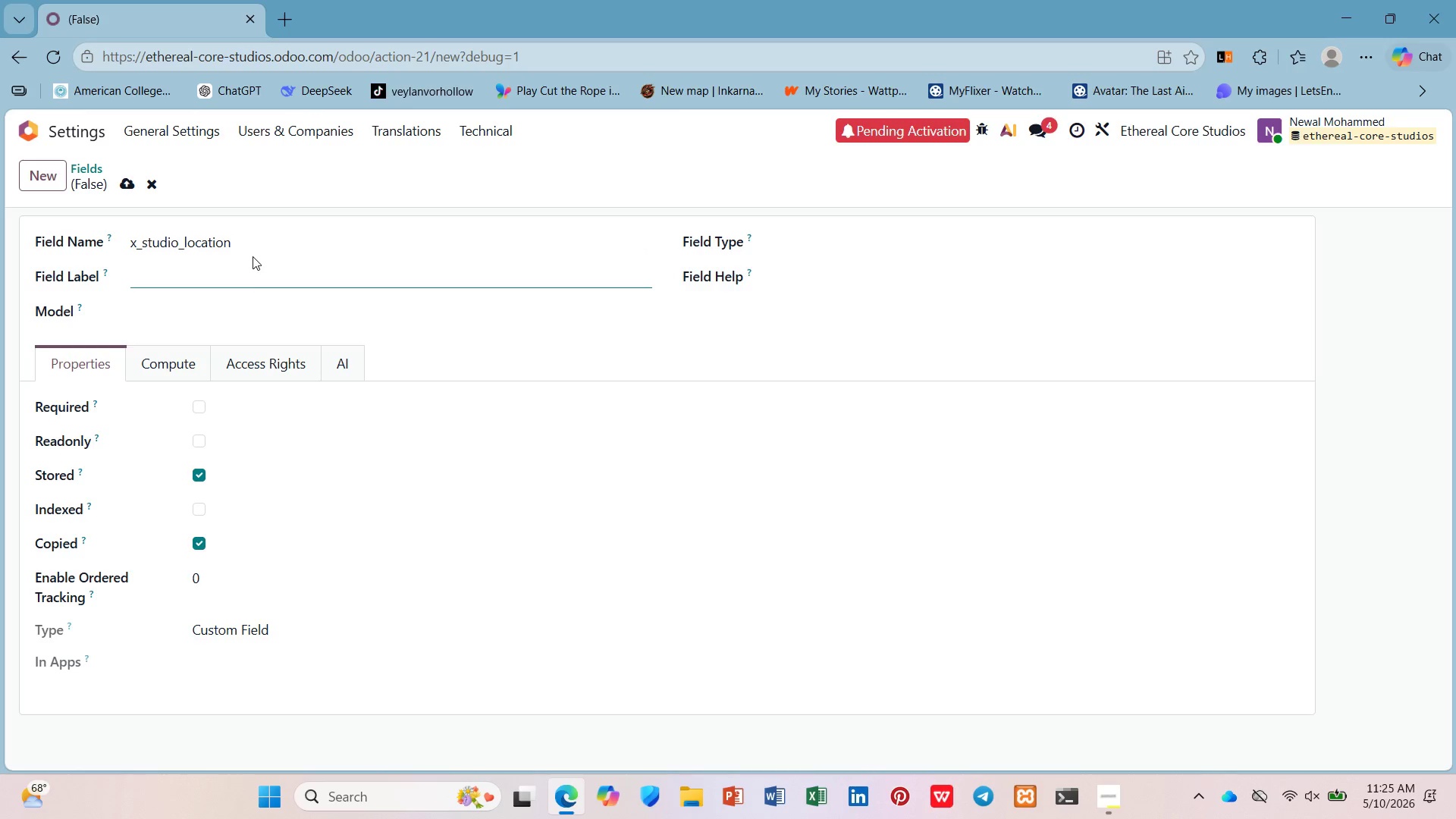 
left_click([253, 252])
 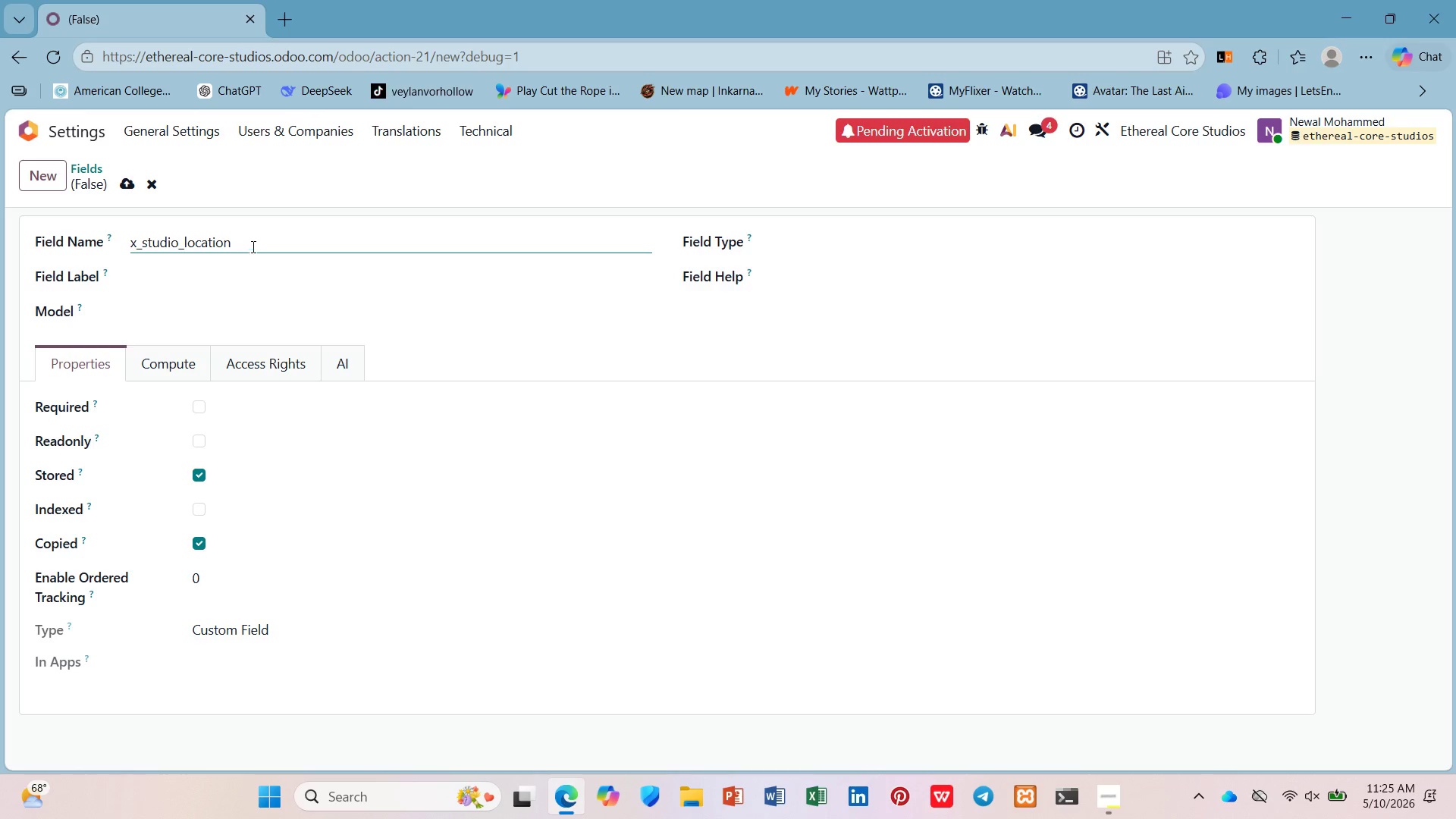 
key(Control+A)
 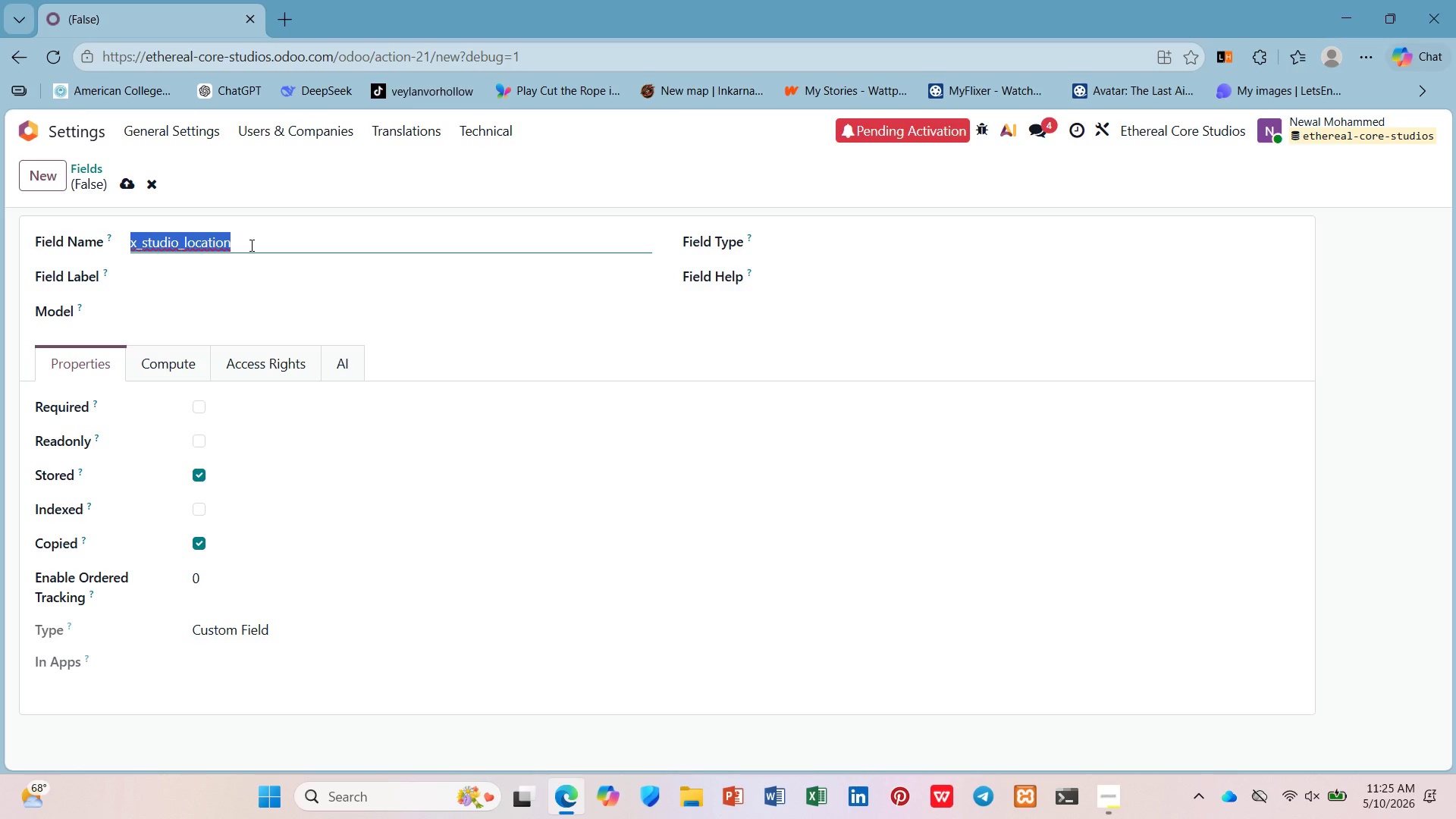 
key(Control+C)
 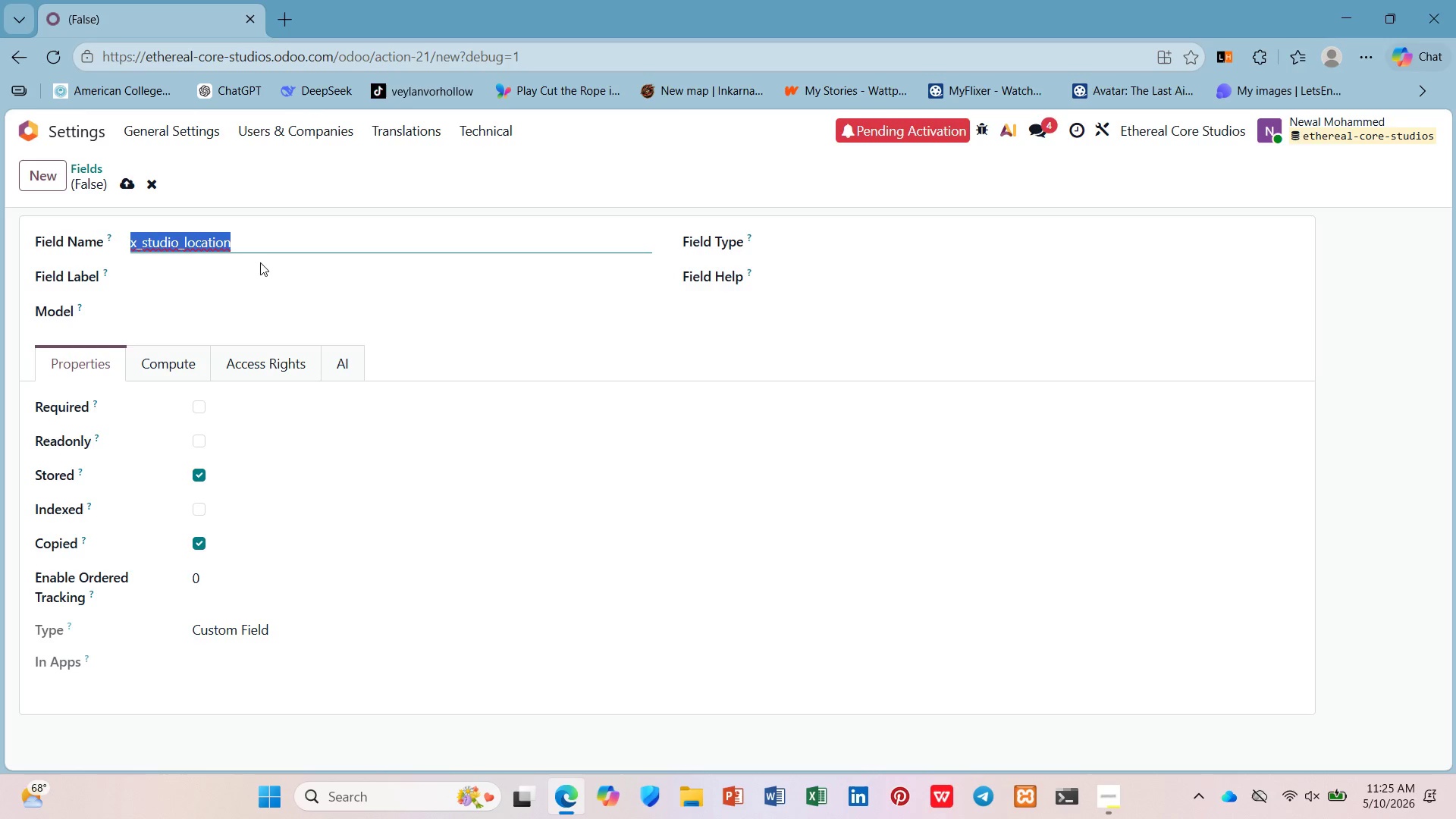 
left_click([263, 266])
 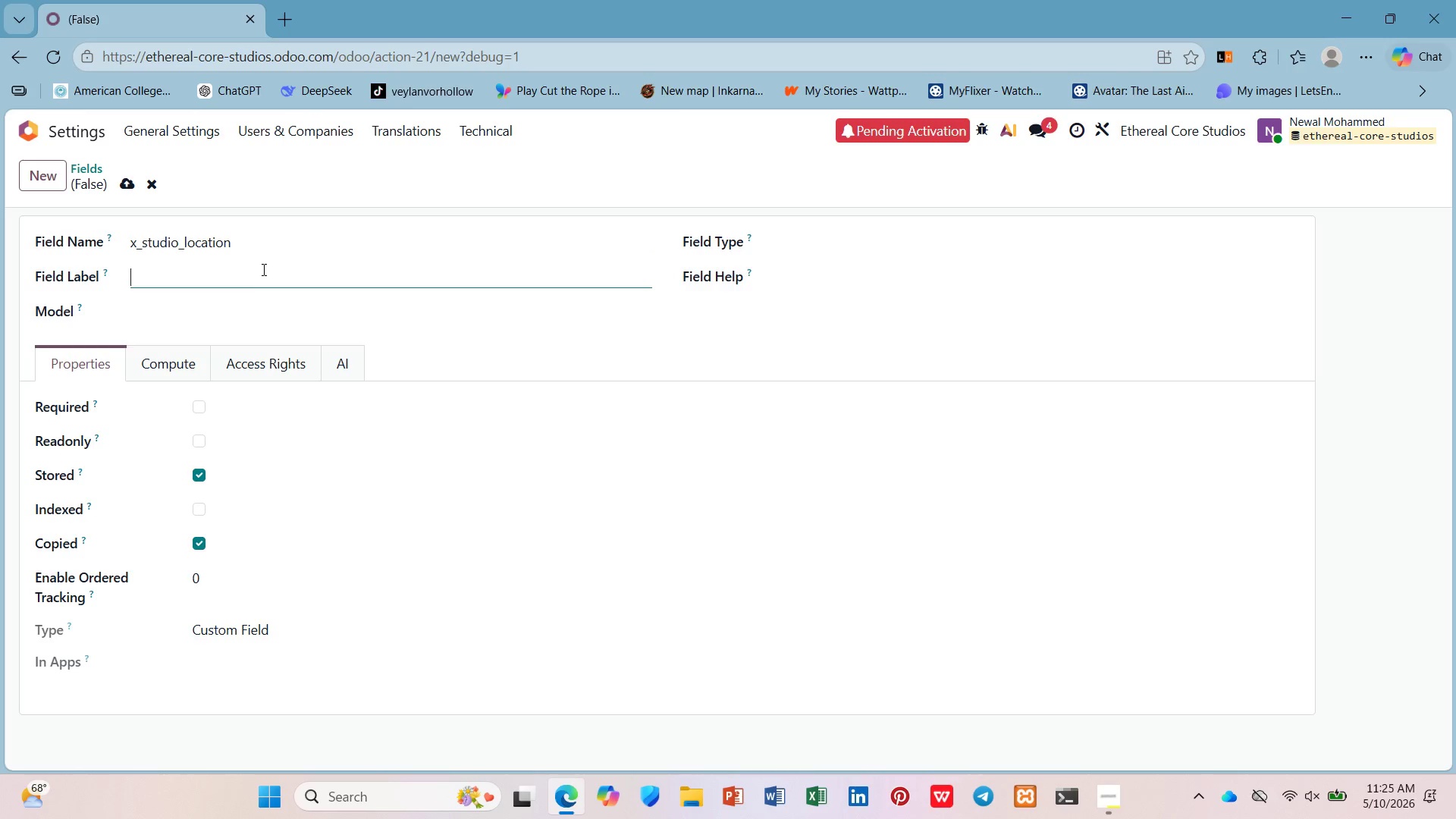 
key(Shift+BracketLeft)
 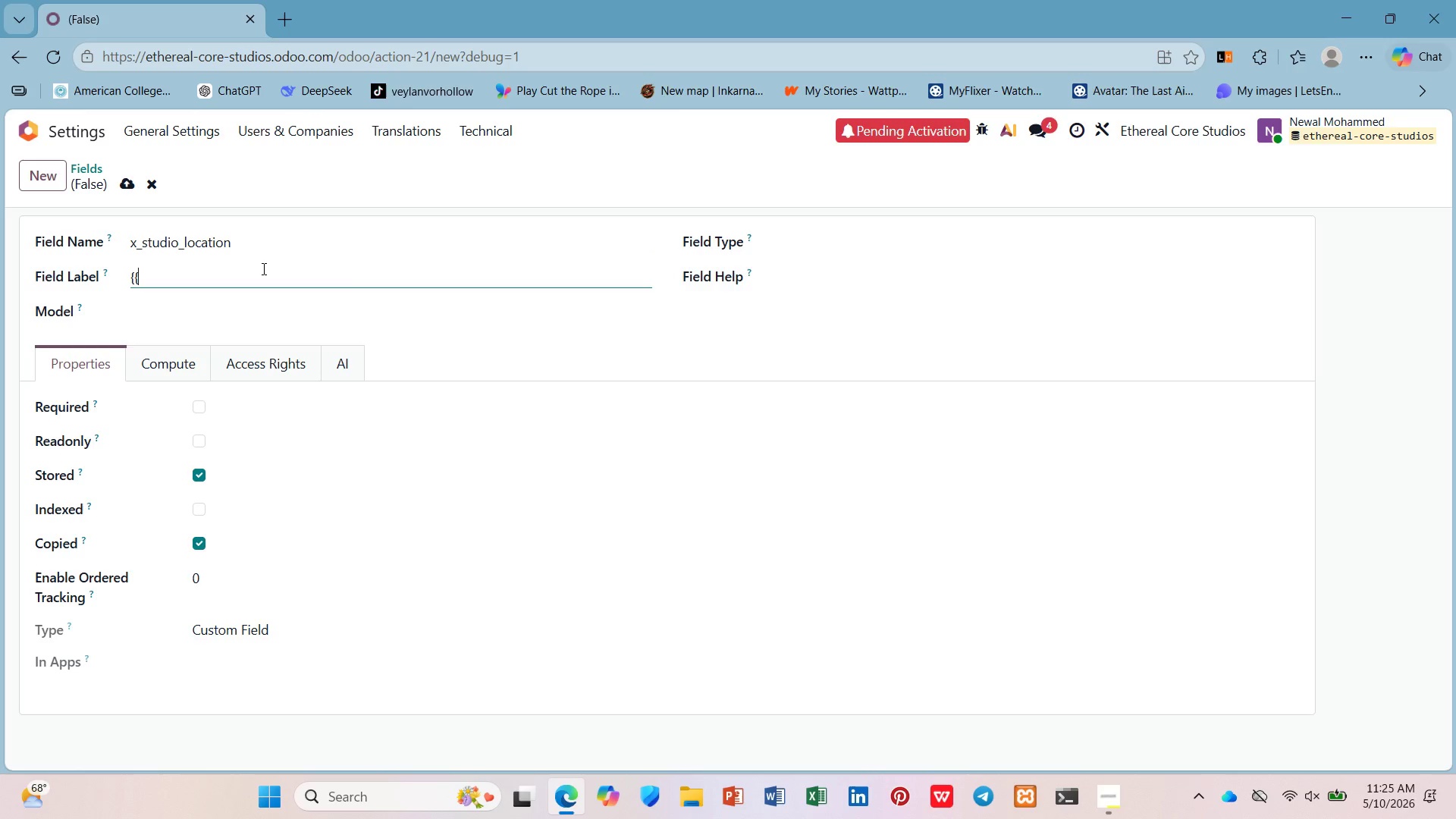 
key(Shift+BracketLeft)
 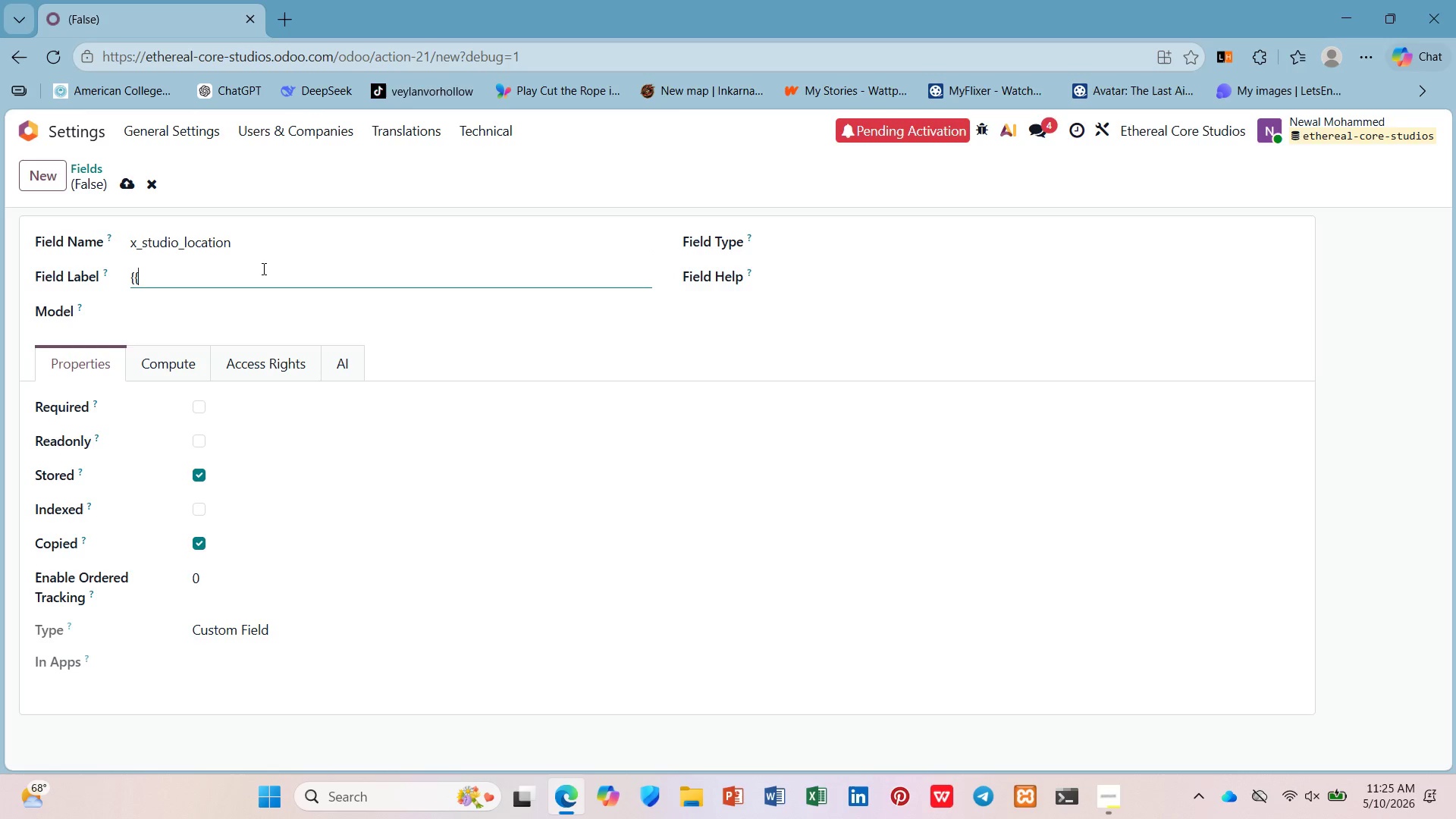 
key(Shift+BracketRight)
 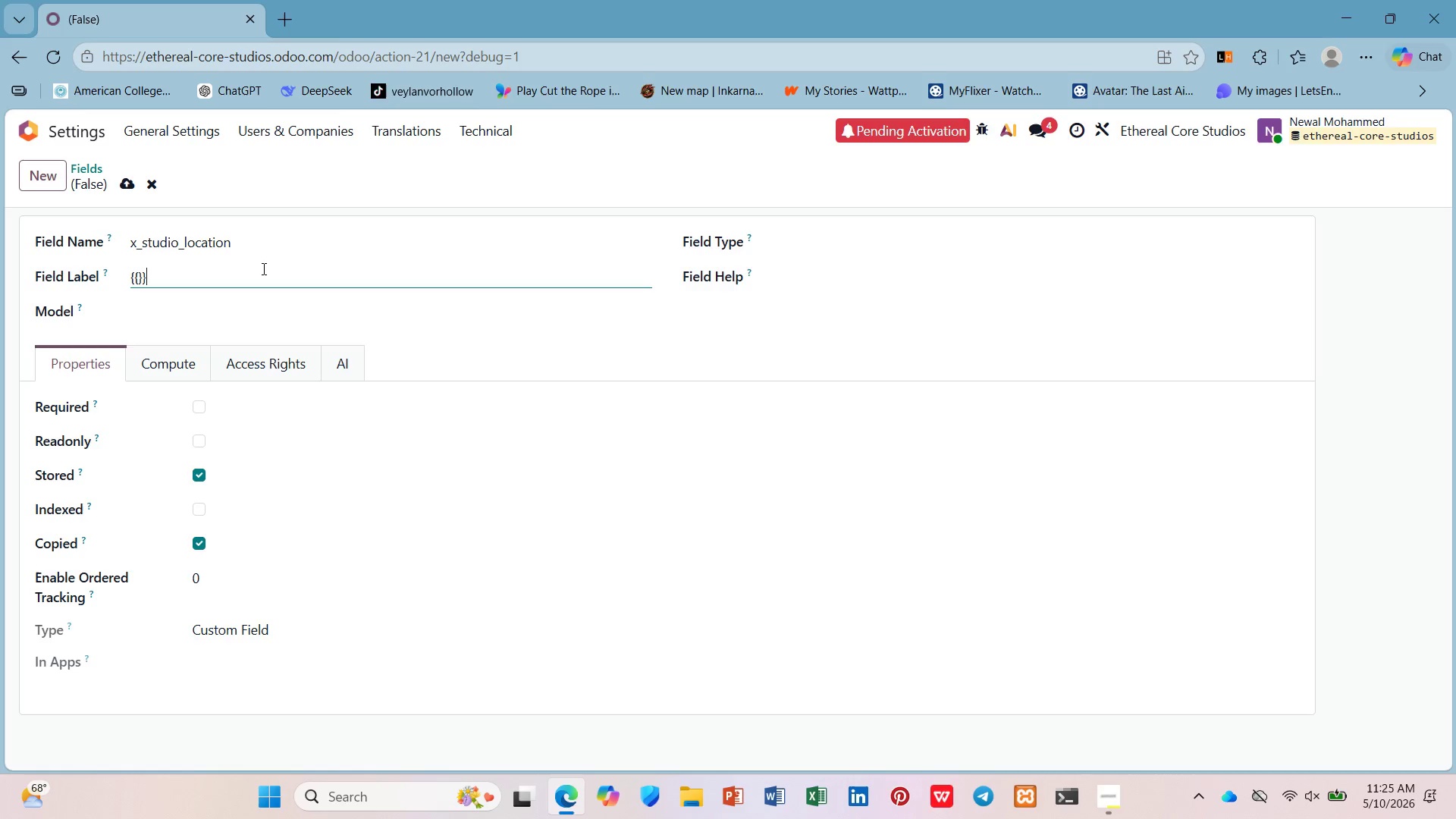 
key(Shift+BracketRight)
 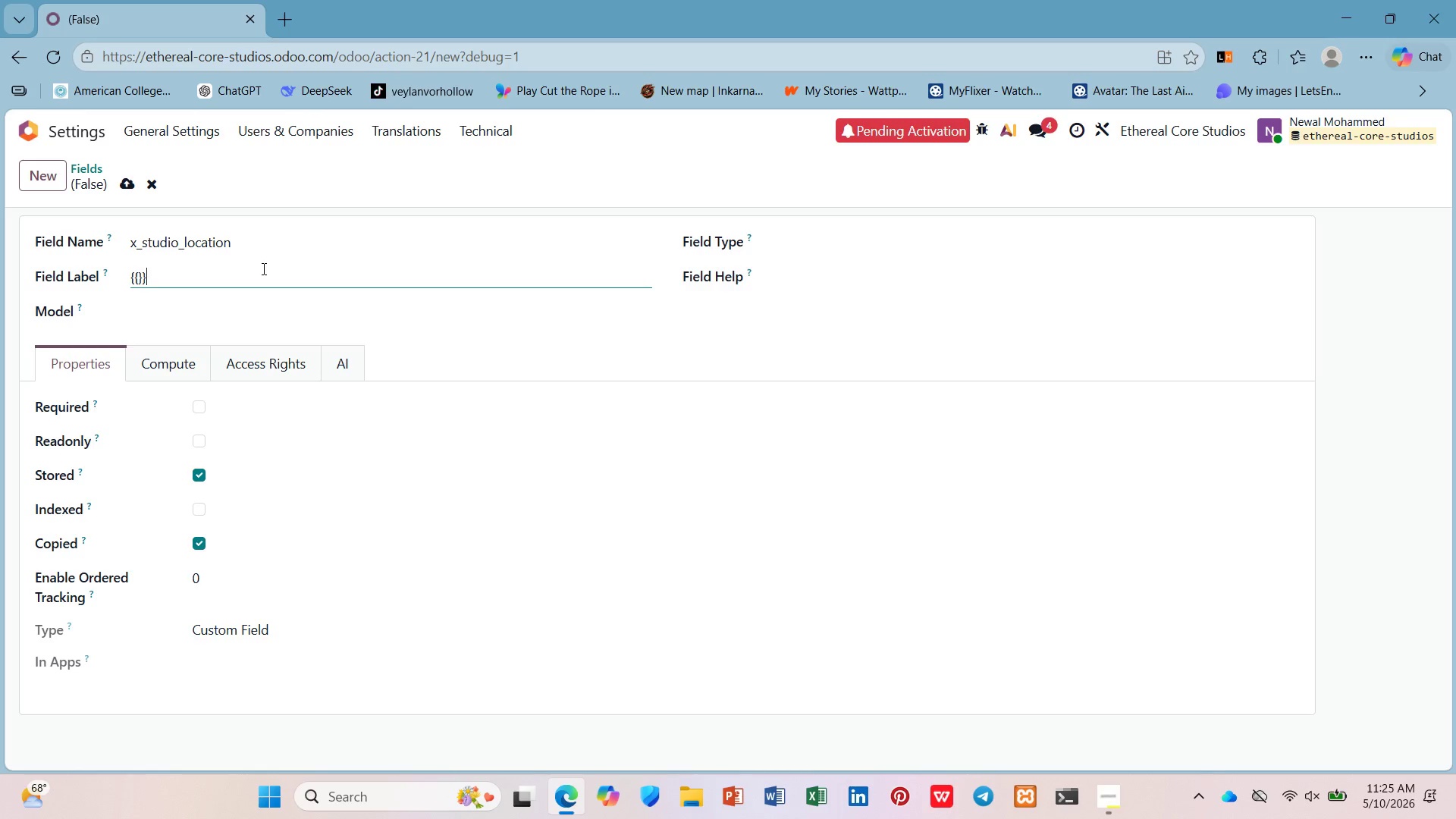 
key(ArrowLeft)
 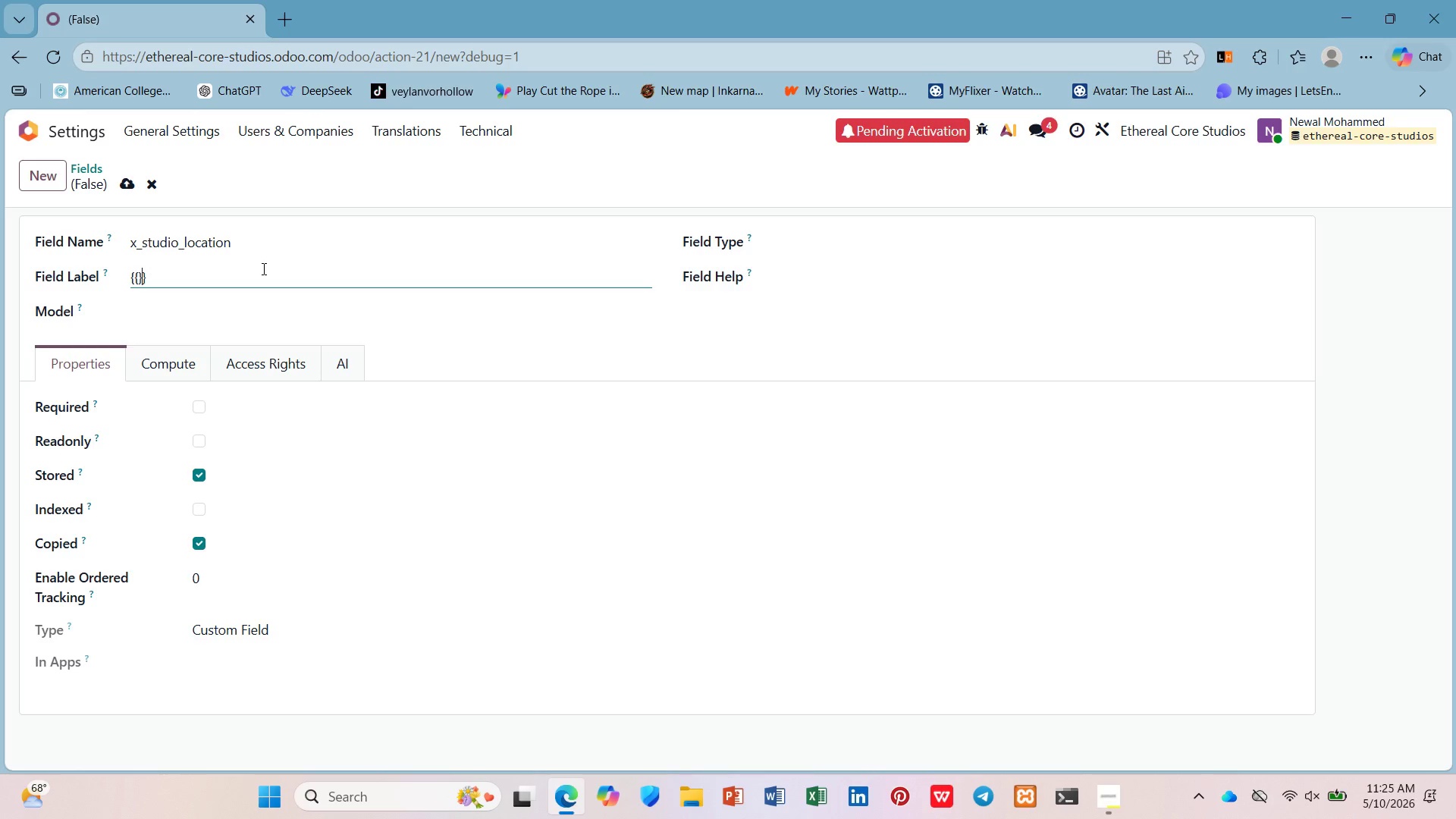 
key(ArrowLeft)
 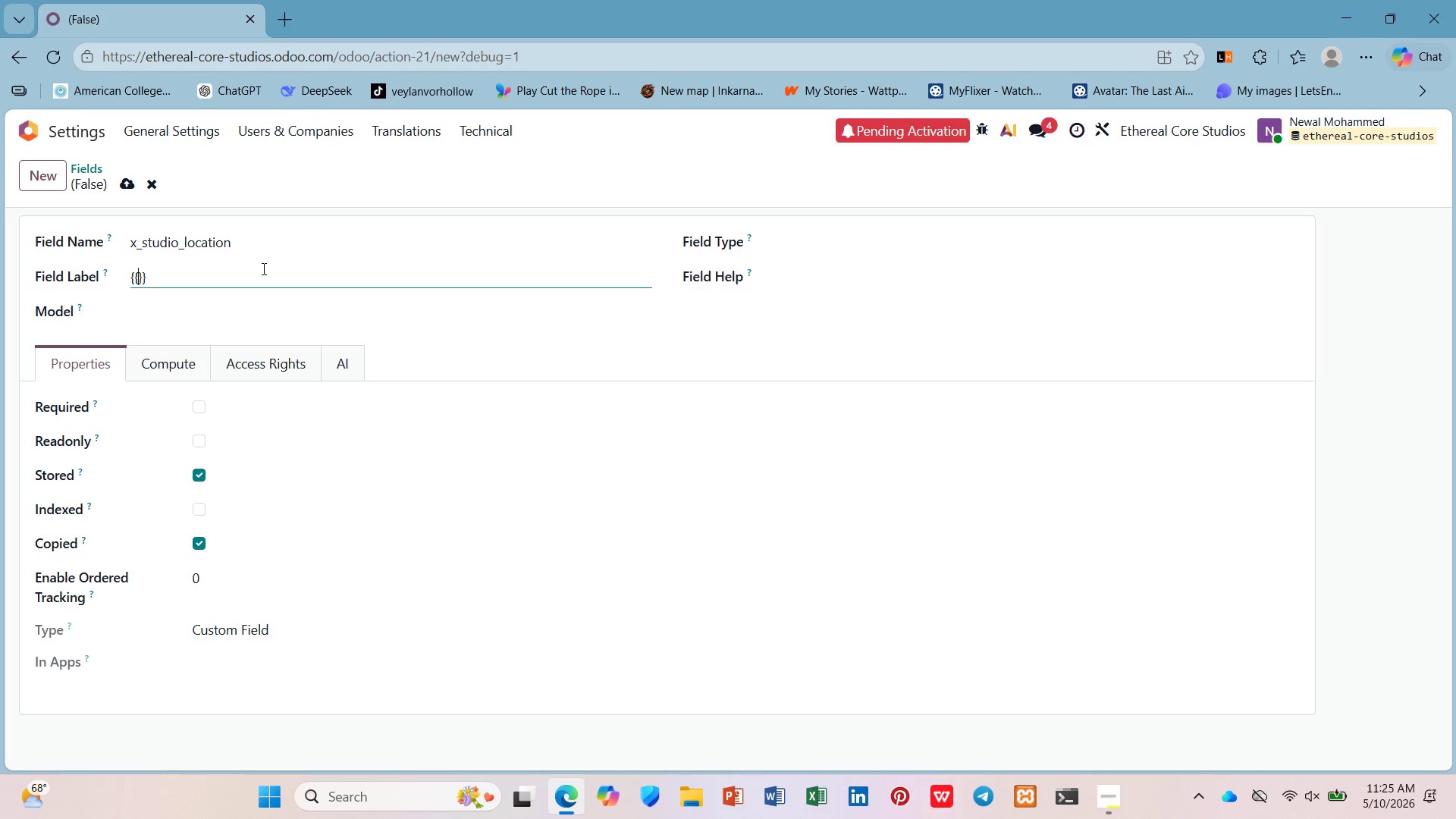 
key(Space)
 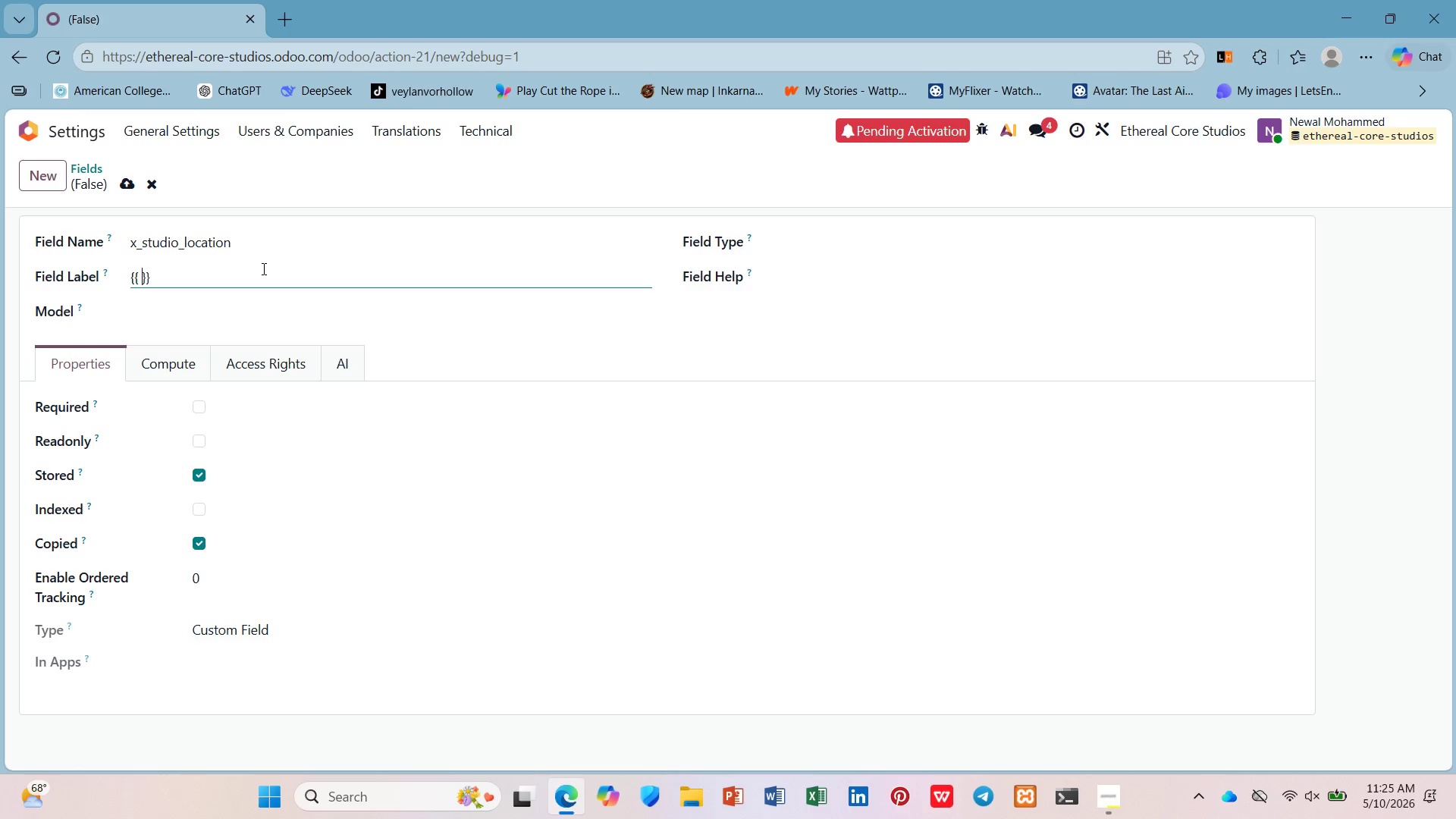 
key(ArrowLeft)
 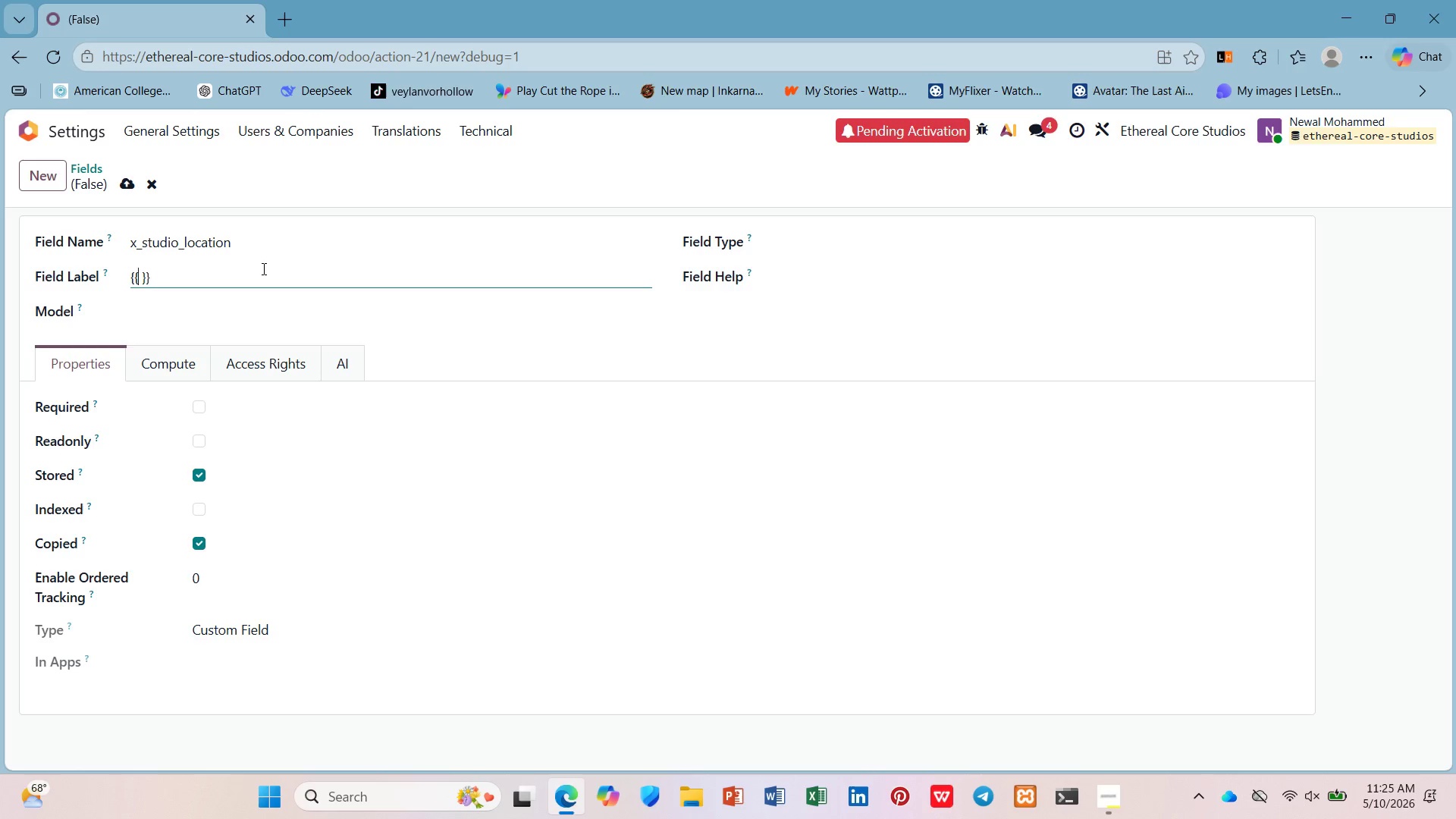 
type( object.)
 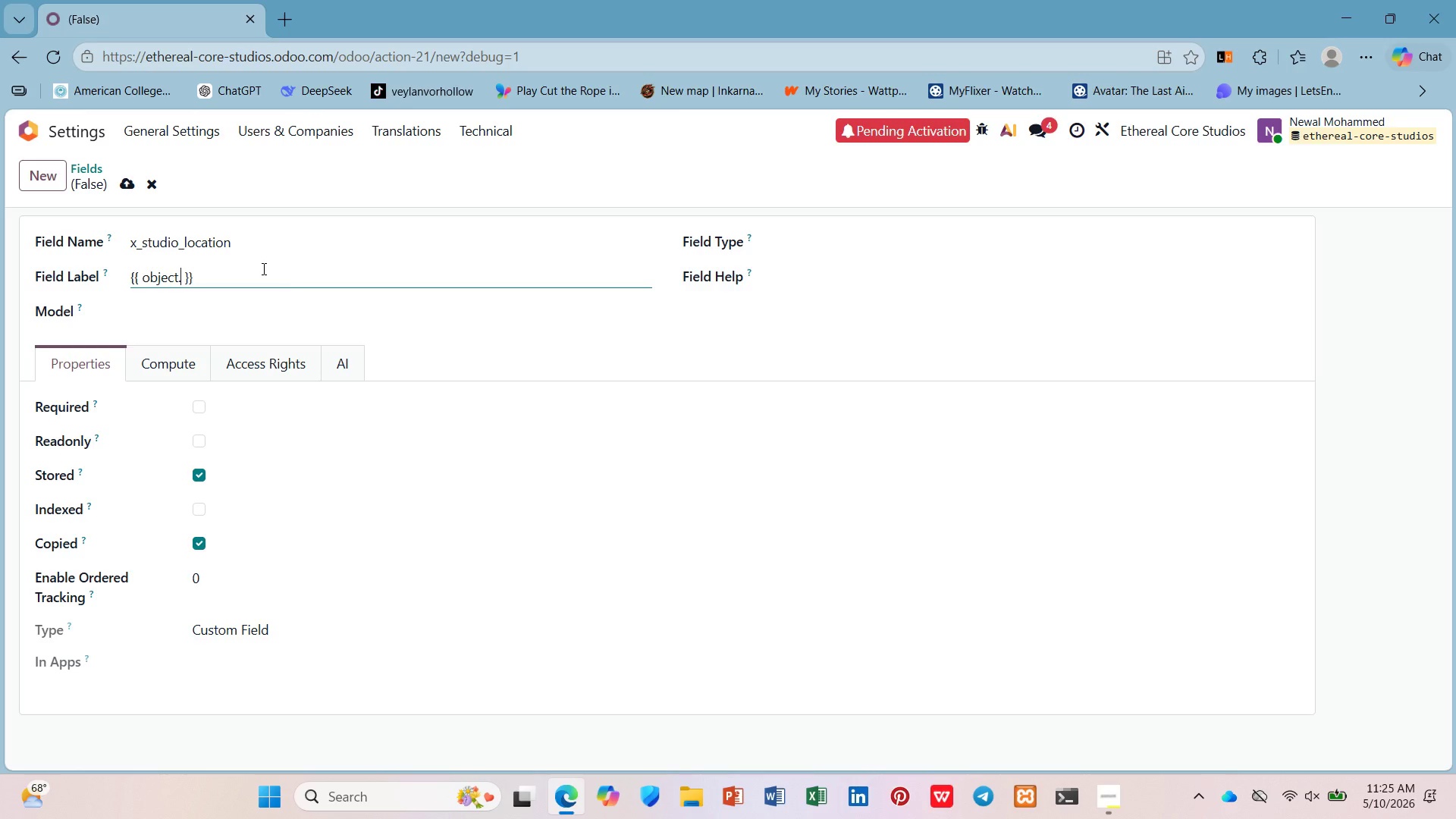 
key(Control+V)
 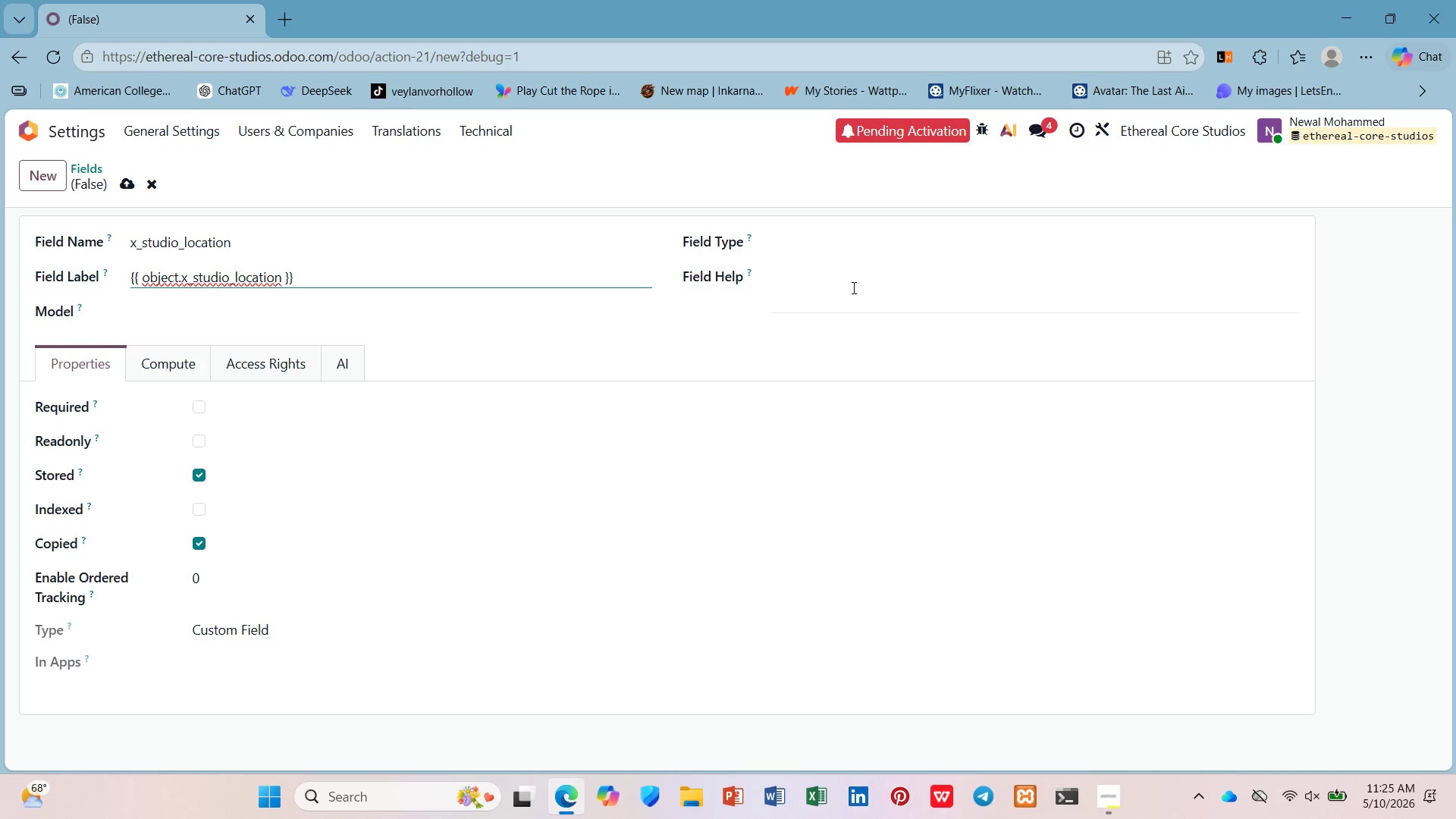 
left_click([845, 249])
 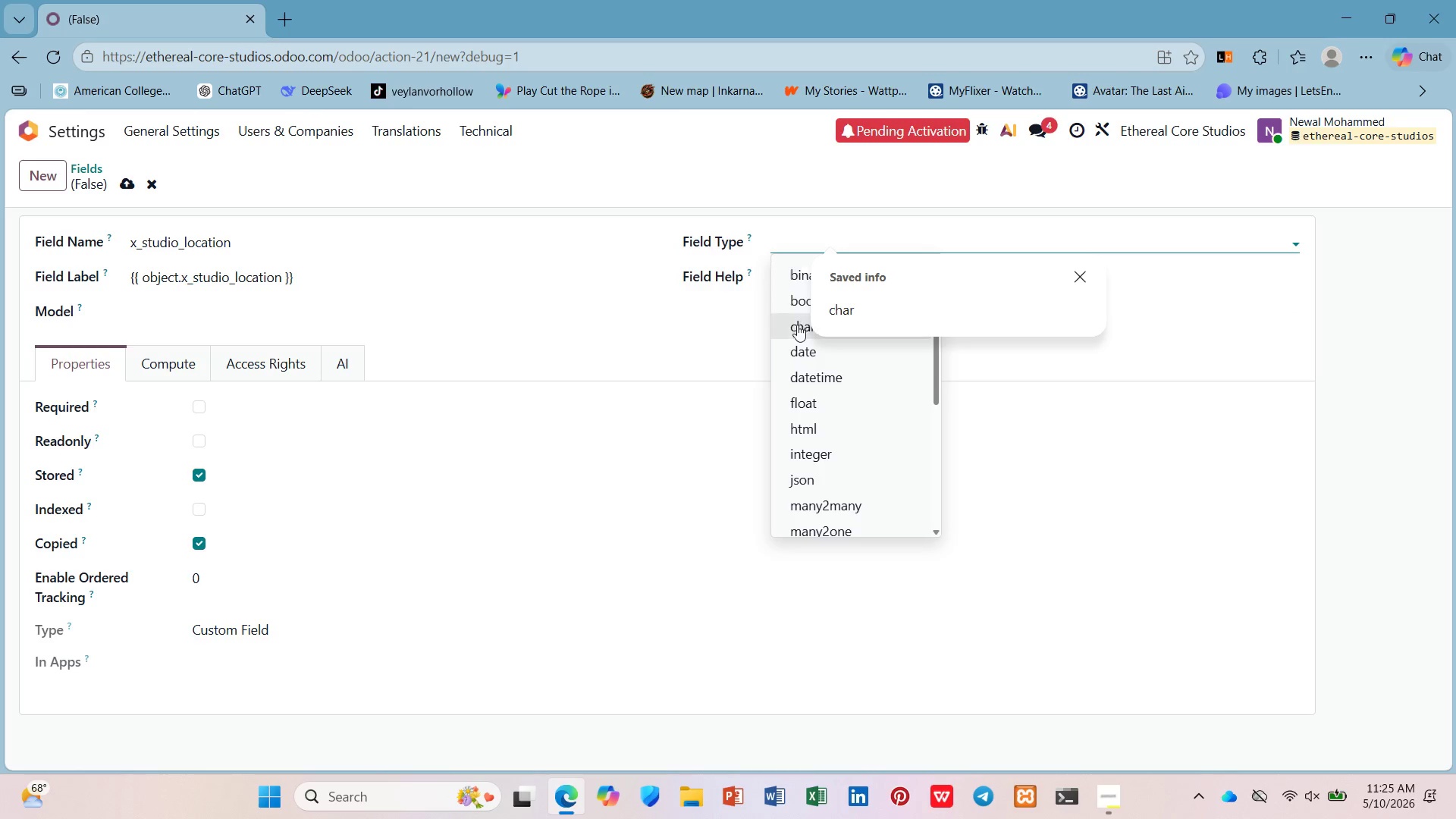 
left_click([795, 325])
 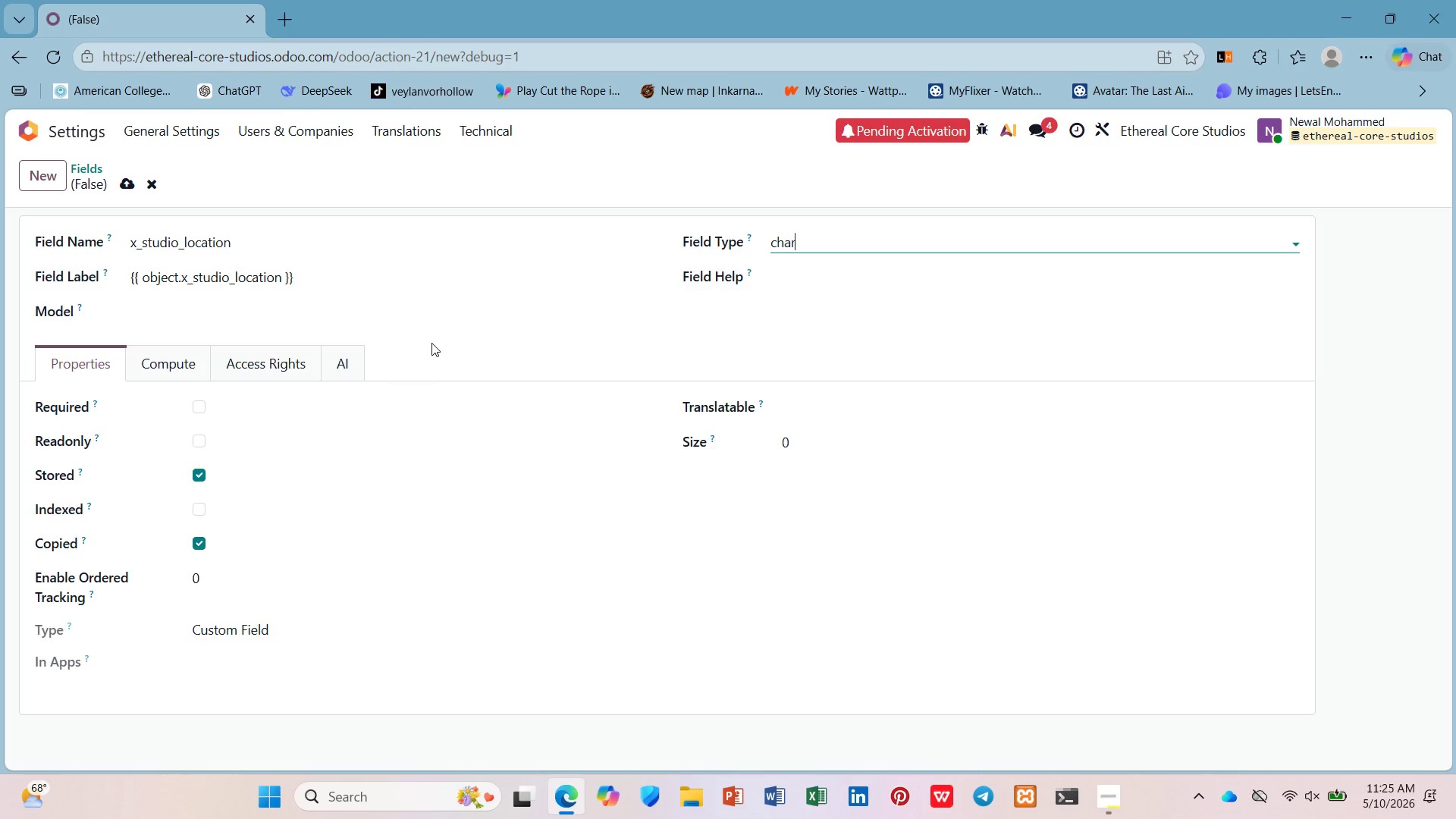 
wait(6.16)
 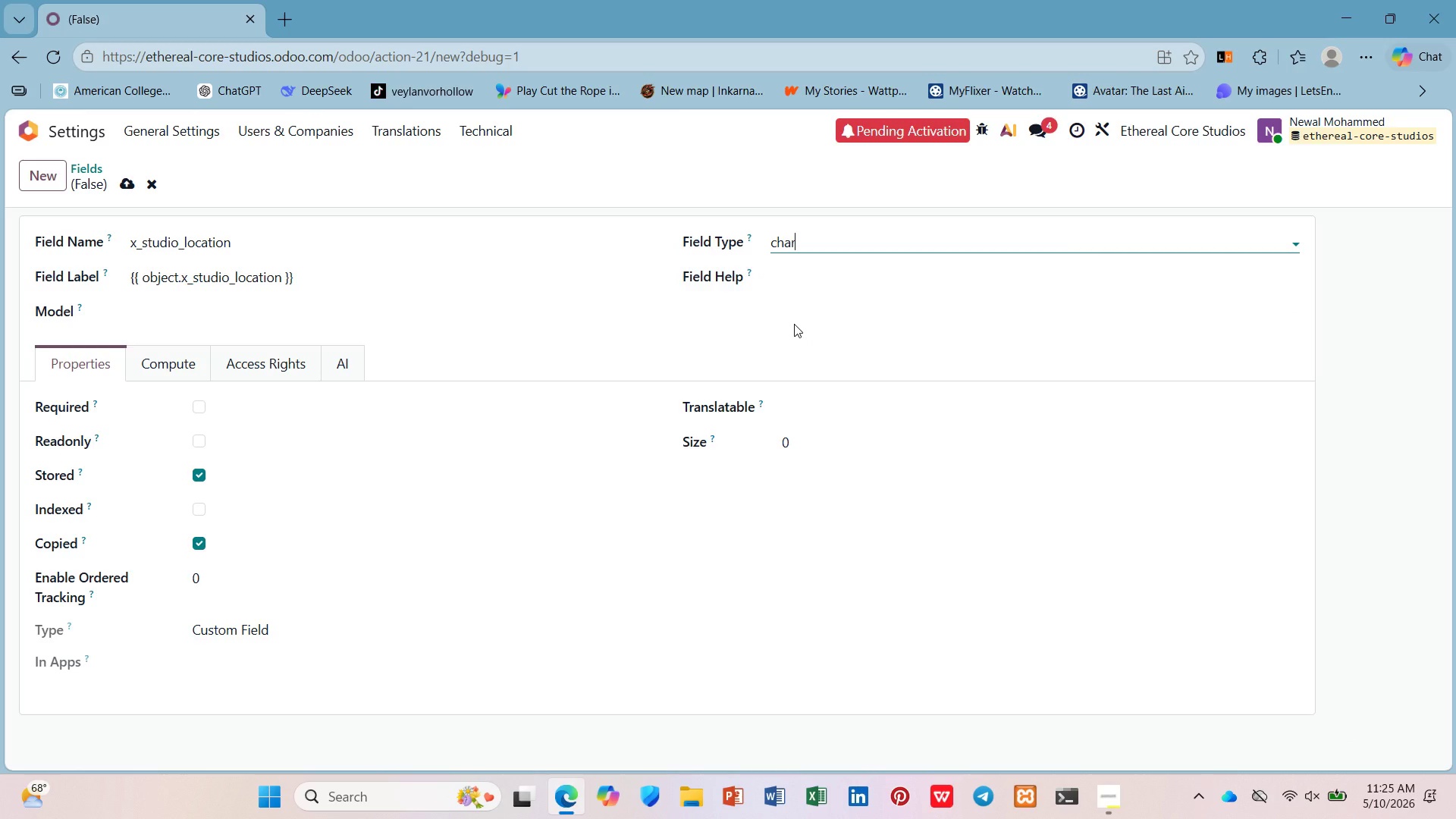 
left_click([297, 308])
 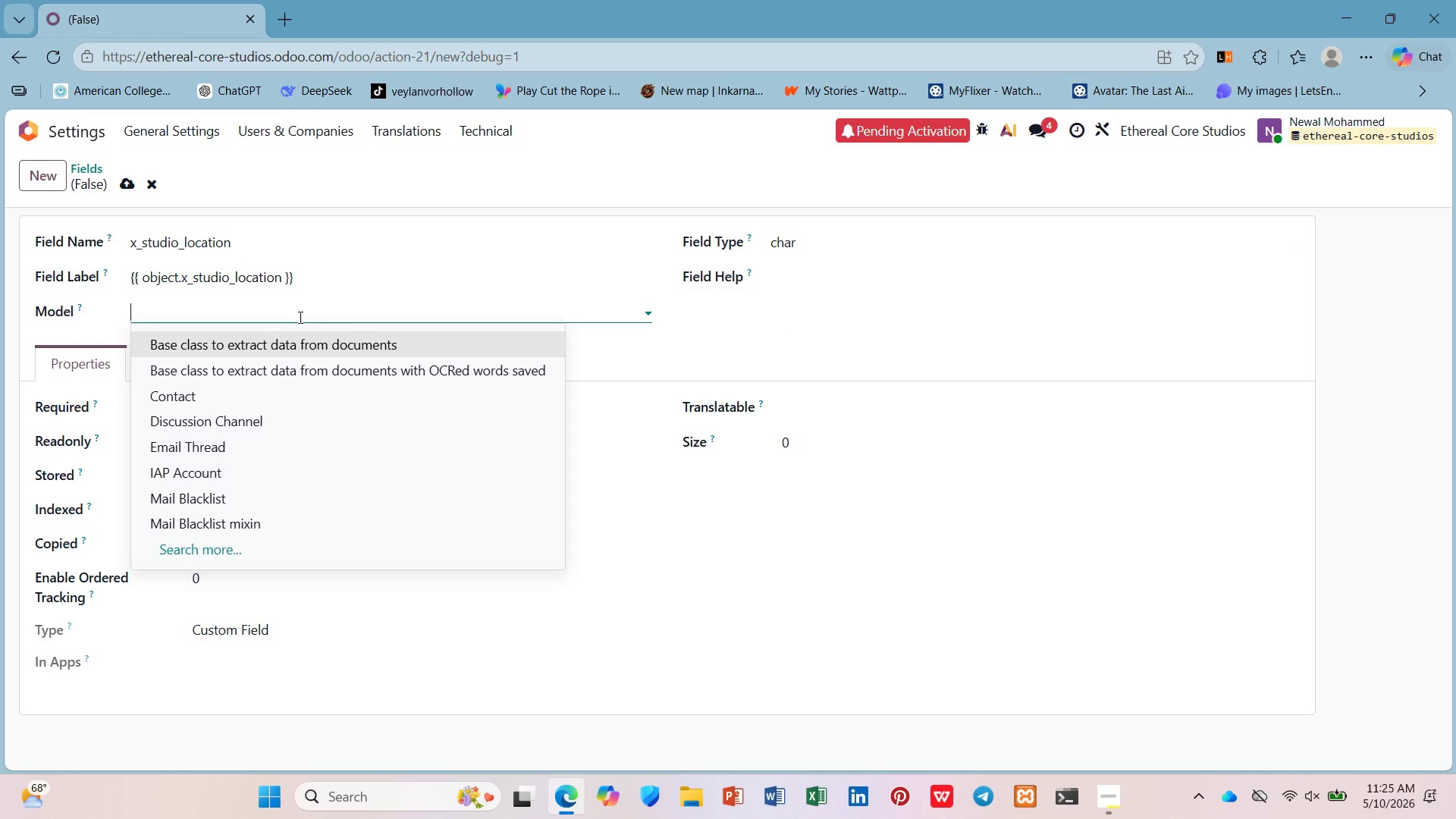 
type(,)
key(Backspace)
type(mail)
 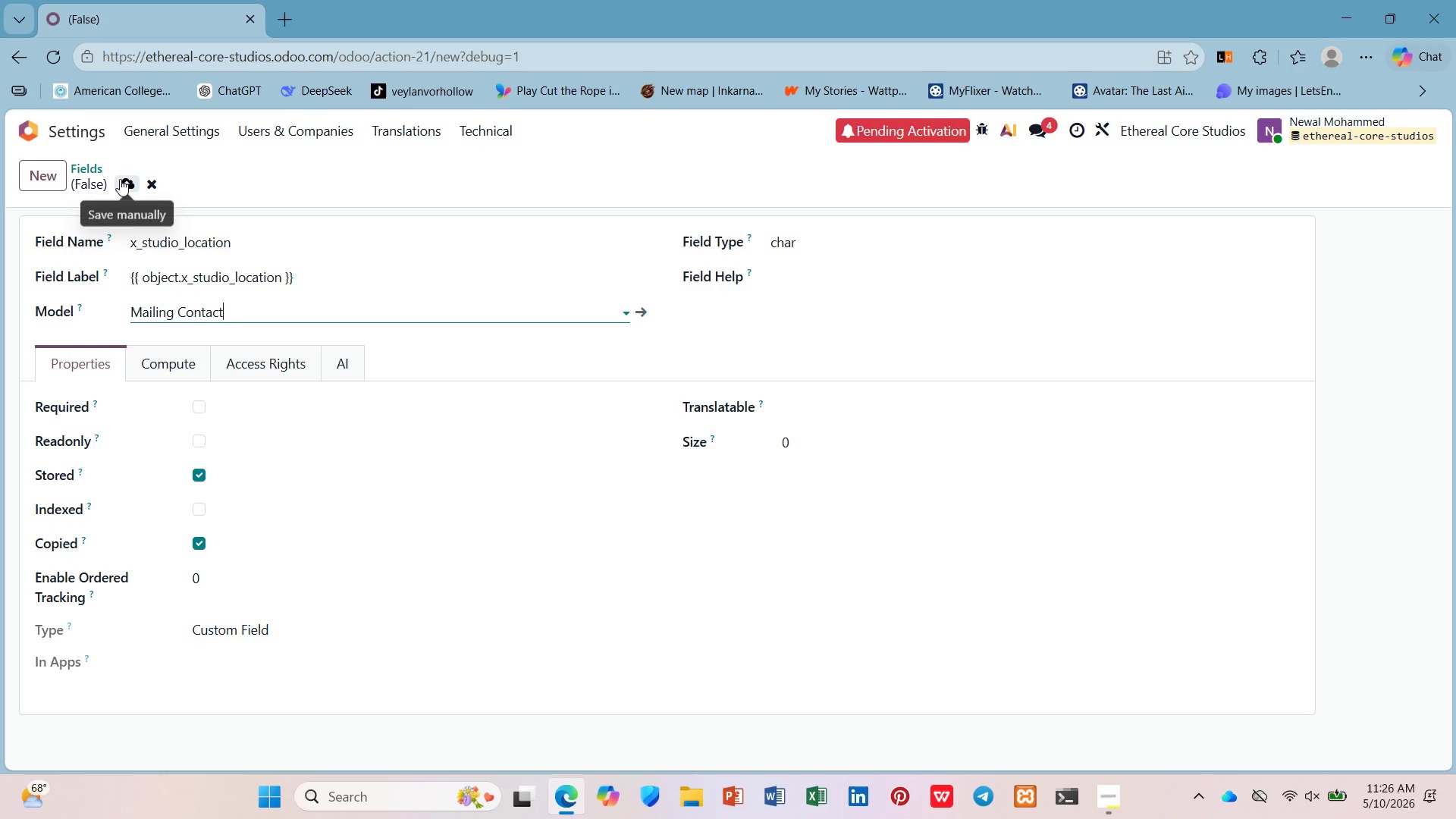 
wait(5.36)
 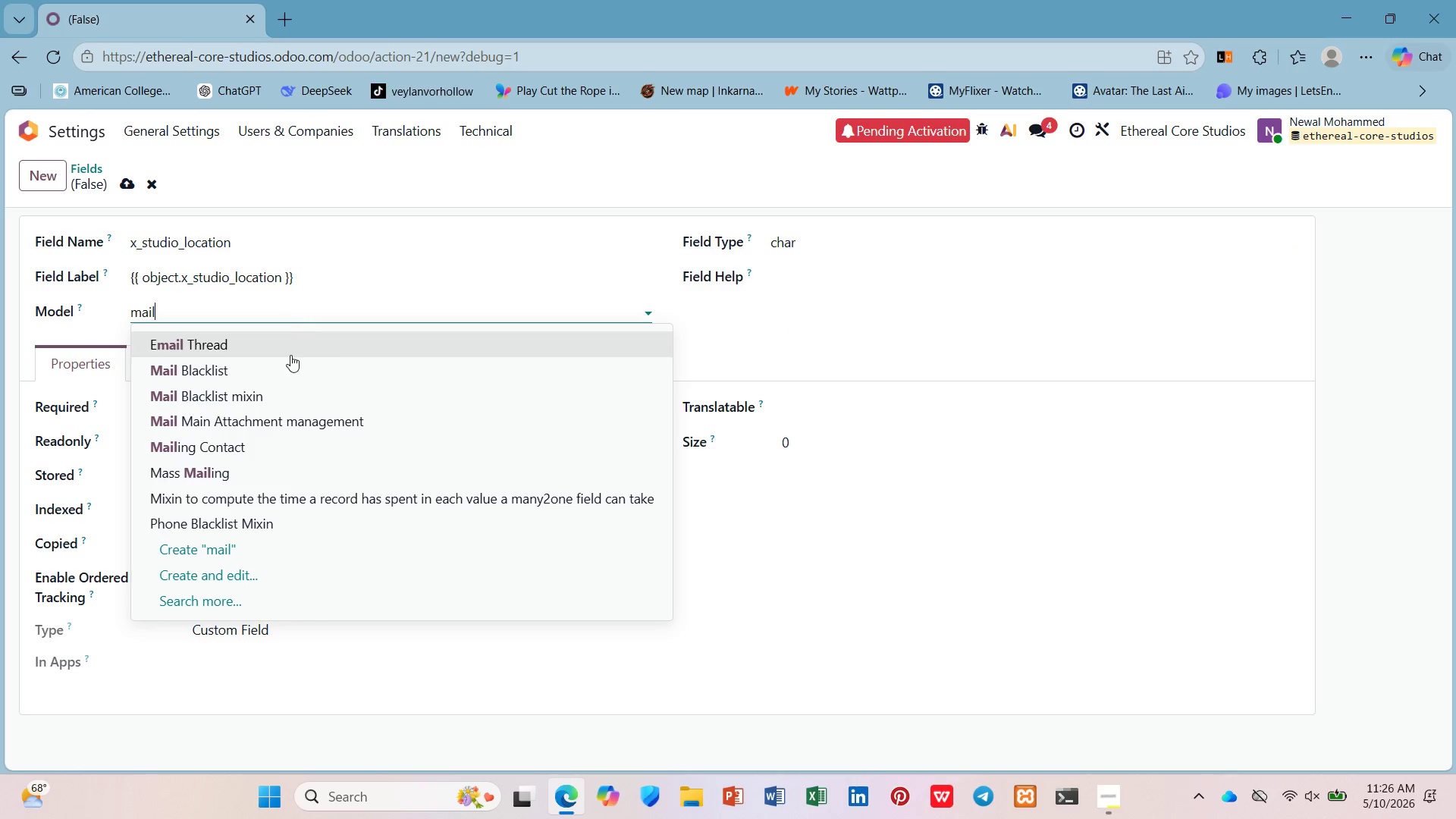 
left_click([120, 179])
 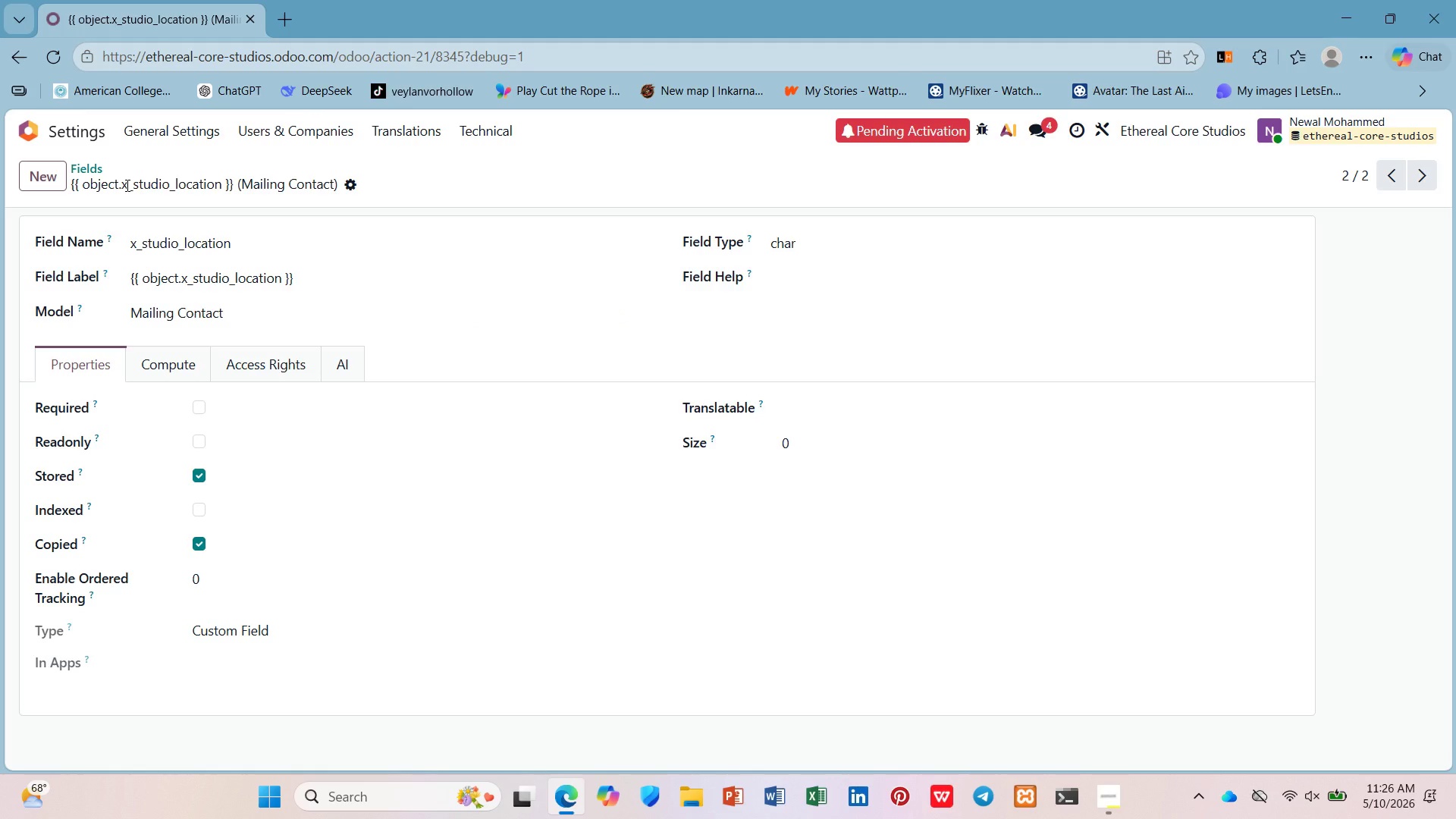 
wait(9.77)
 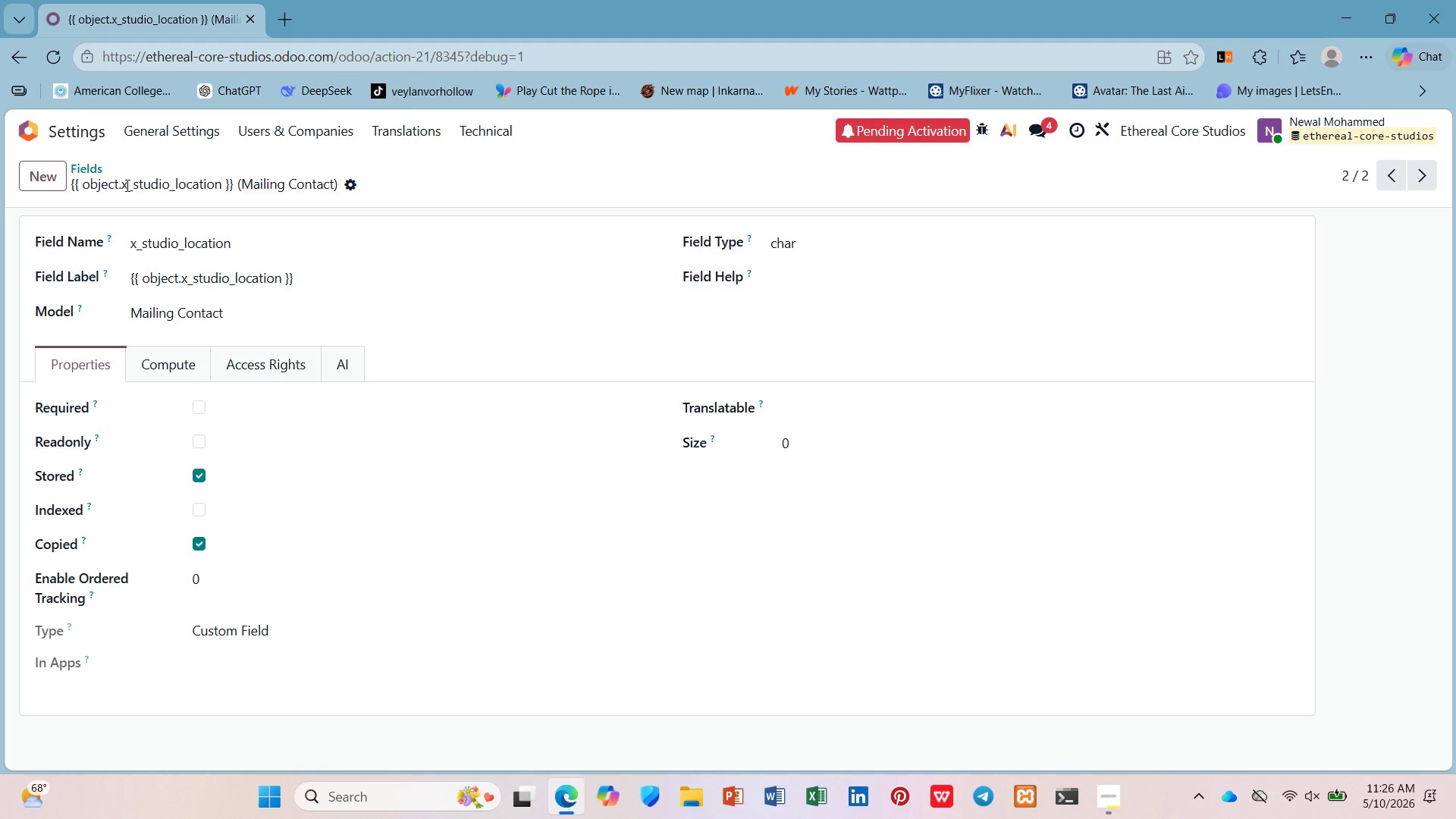 
left_click([94, 130])
 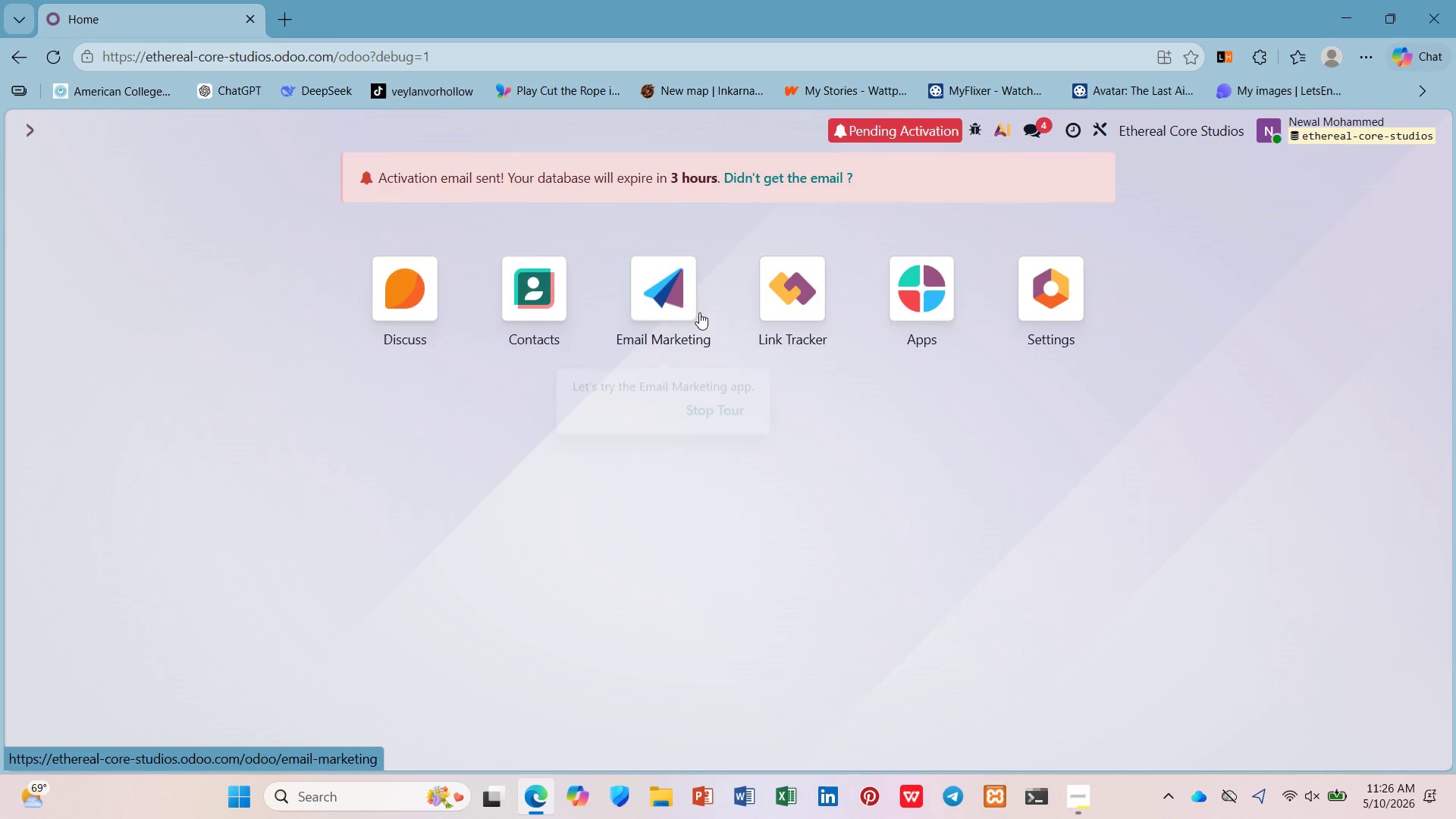 
left_click([682, 302])
 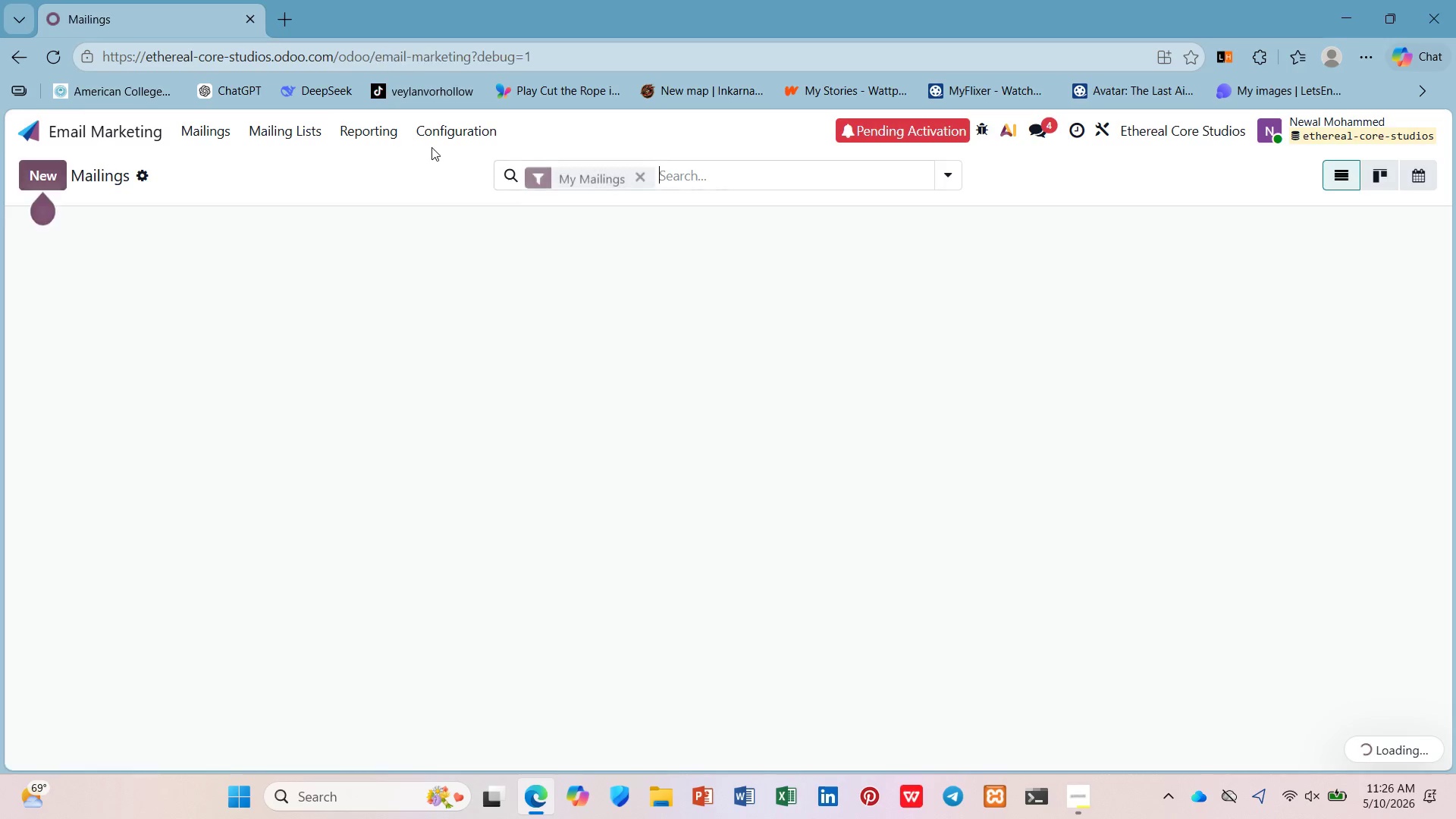 
left_click([443, 121])
 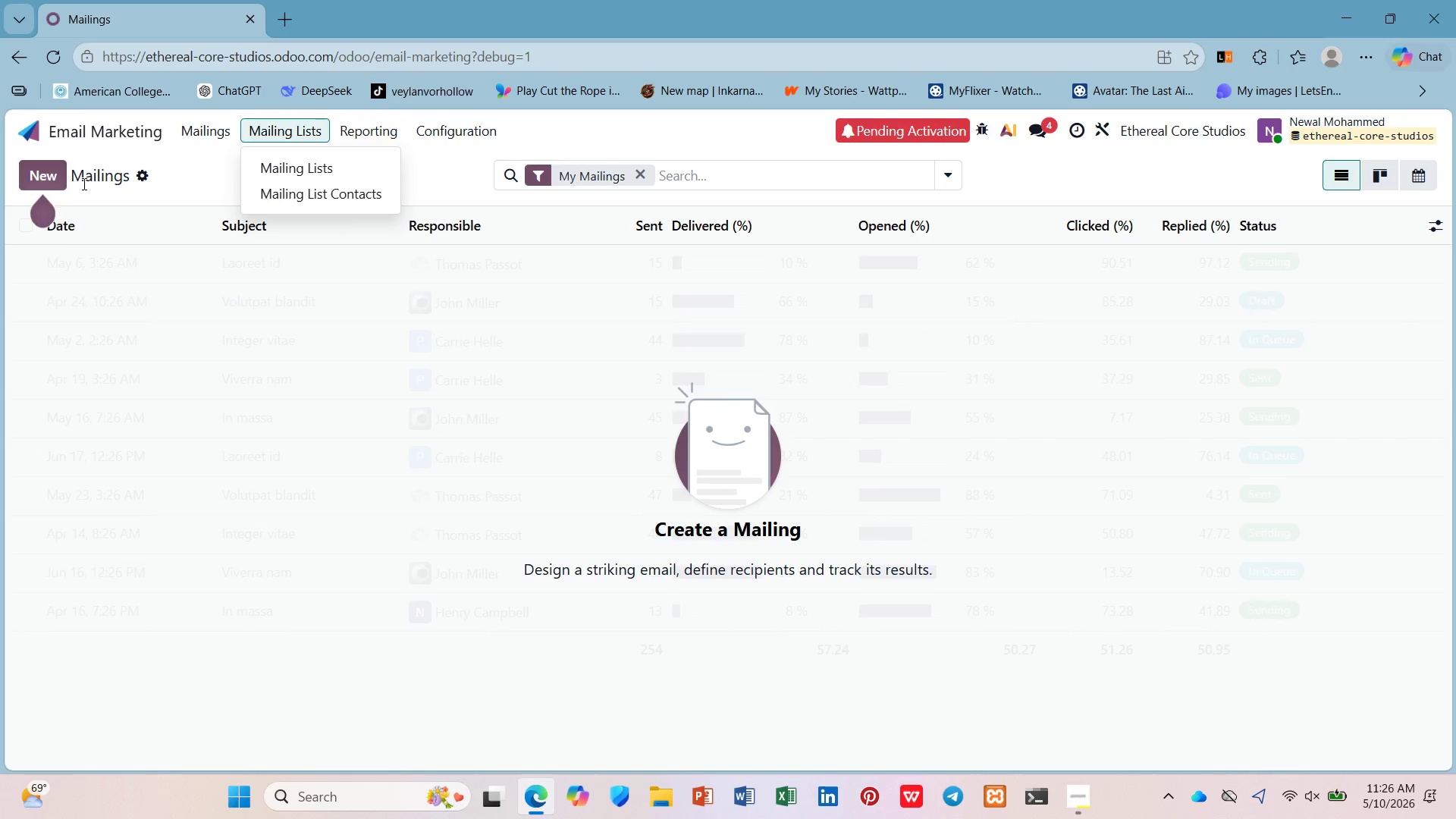 
wait(7.94)
 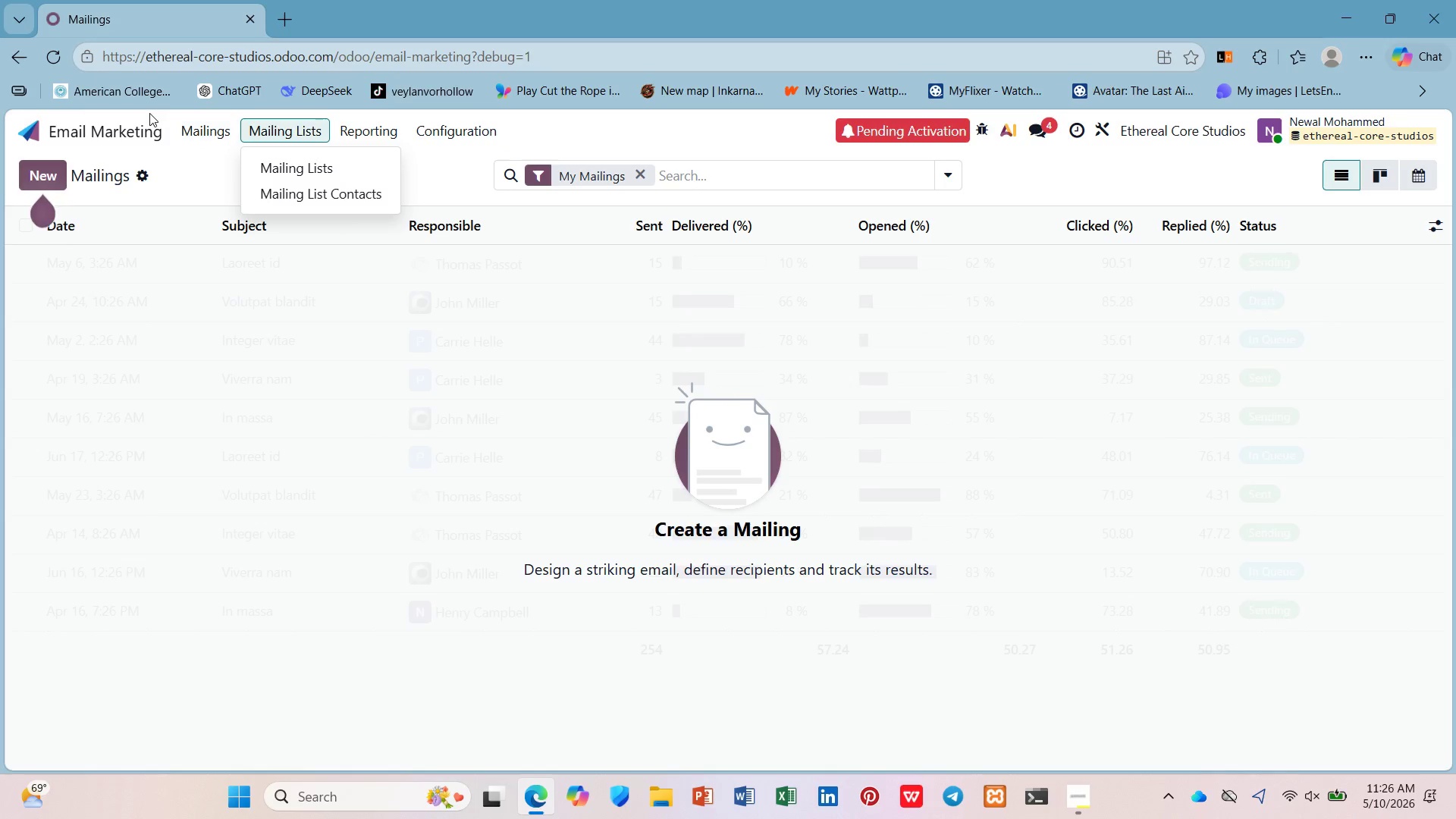 
left_click([1072, 785])